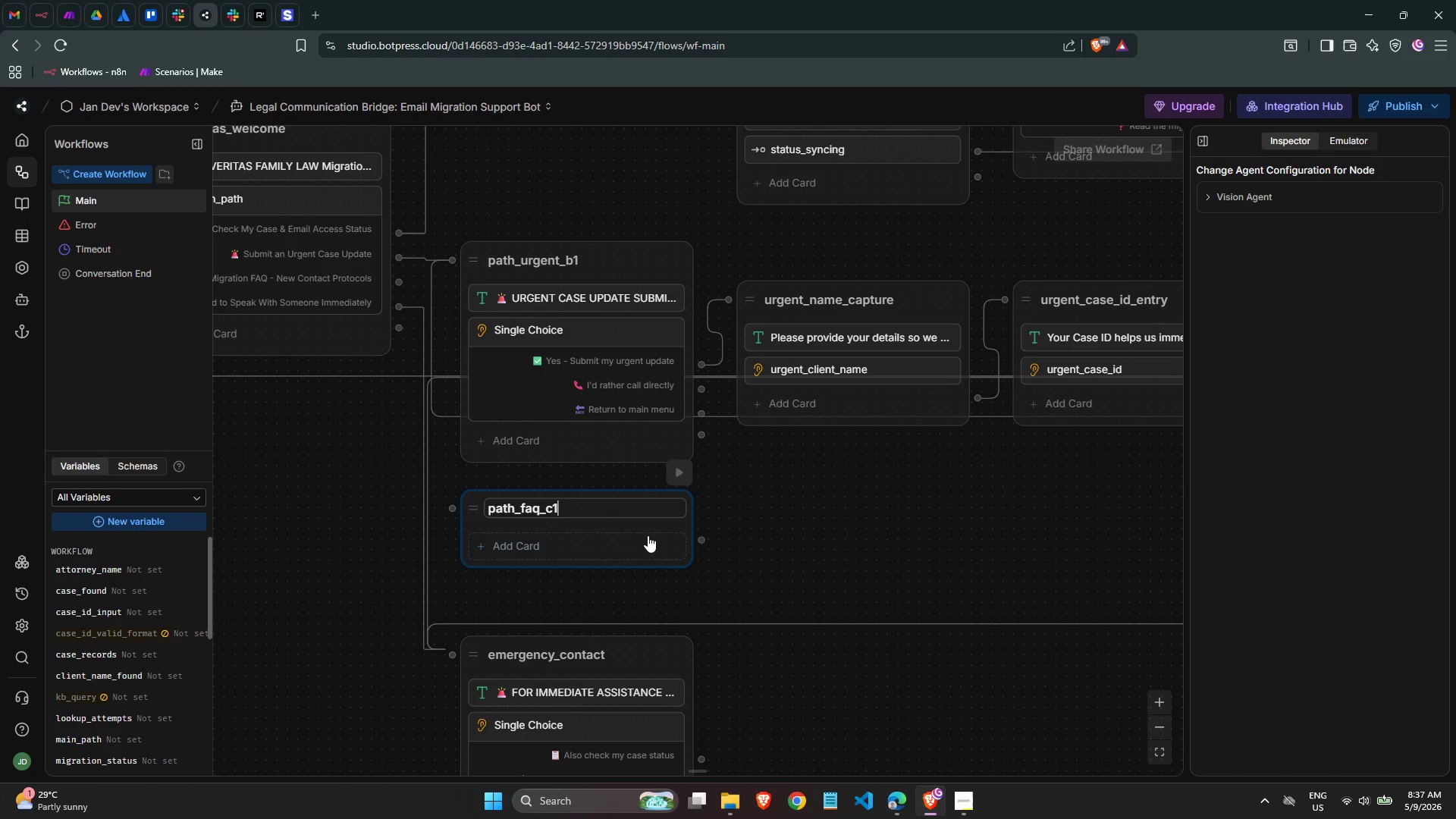 
left_click([598, 535])
 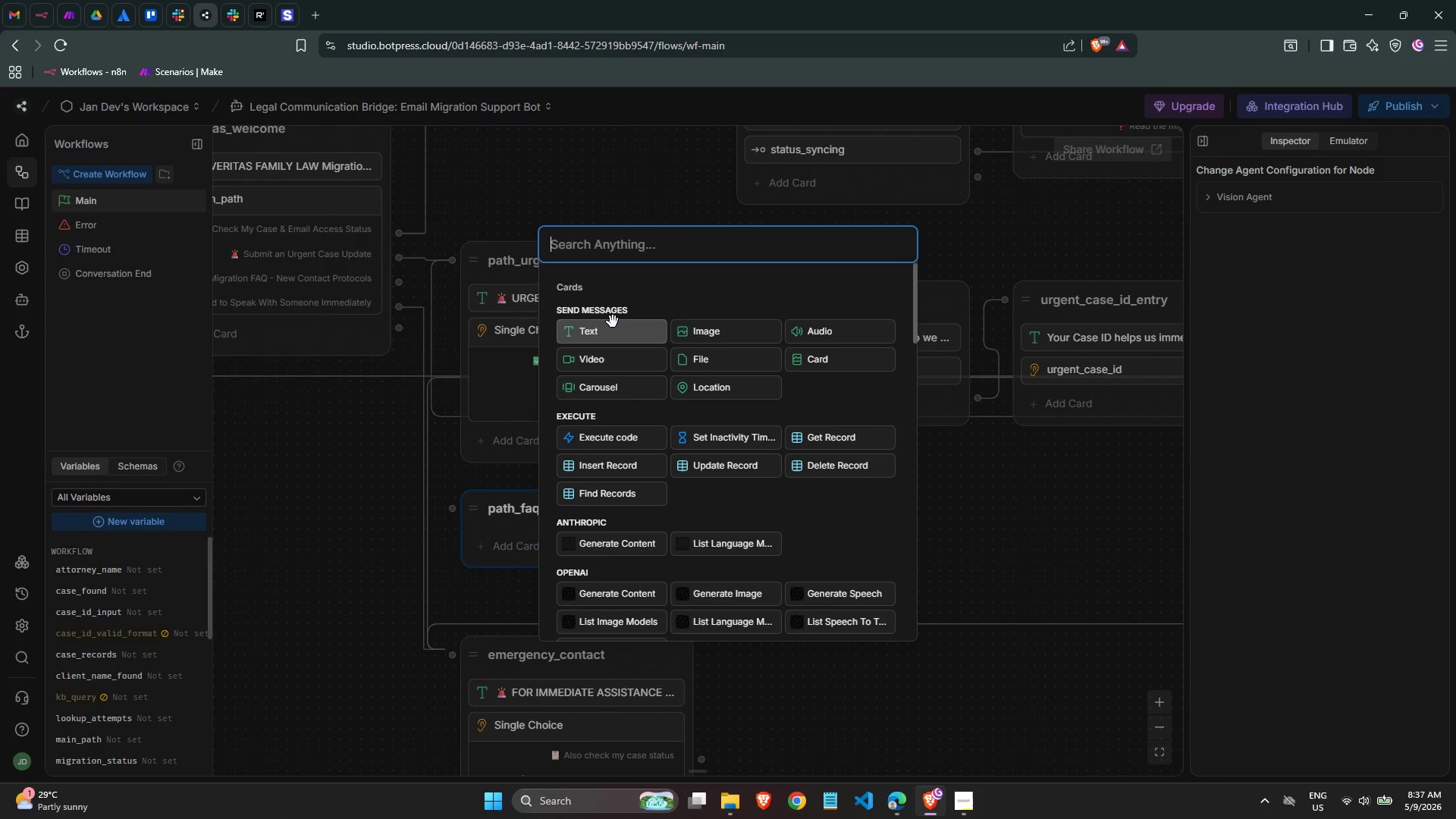 
left_click([610, 333])
 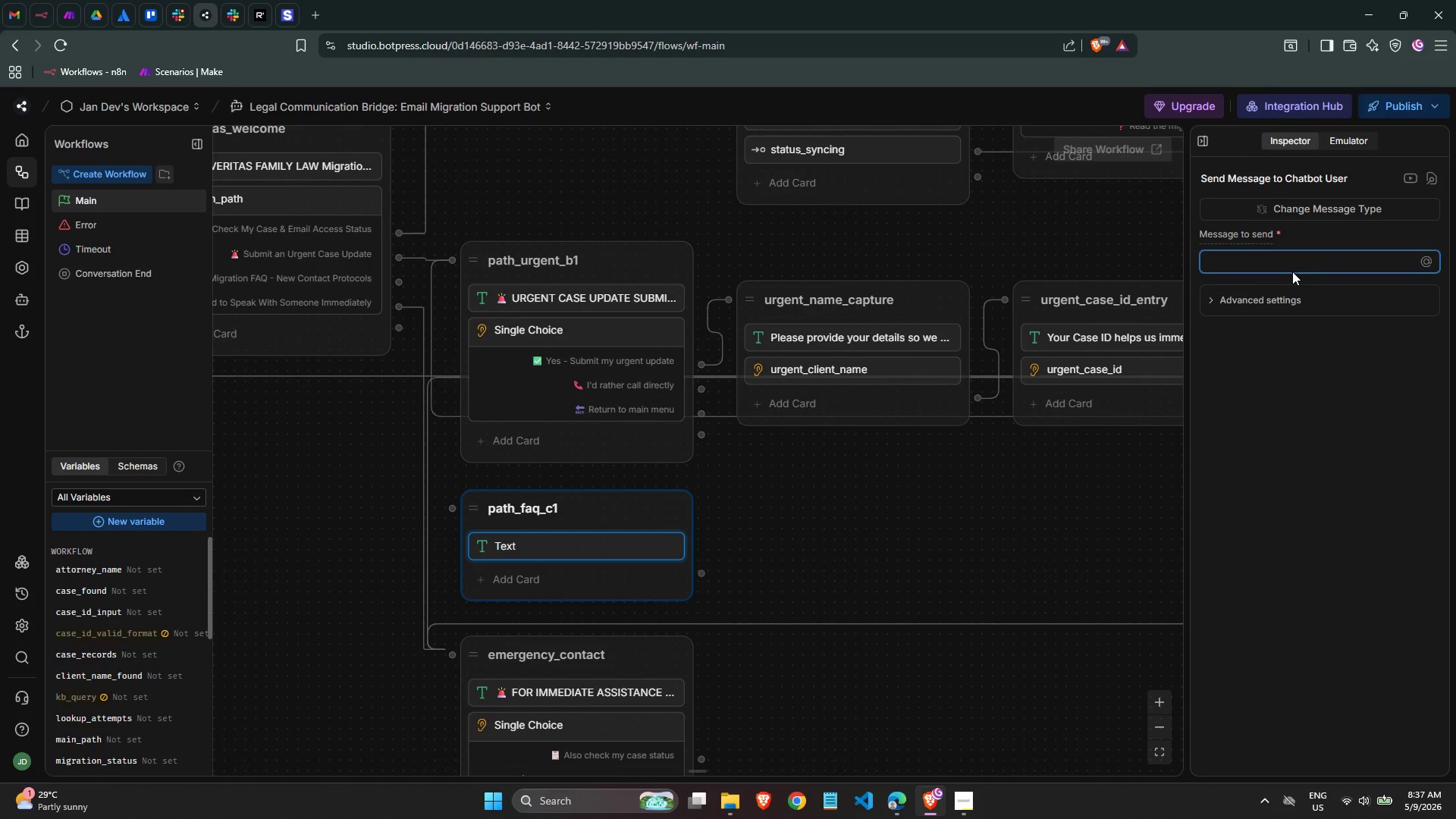 
double_click([1287, 263])
 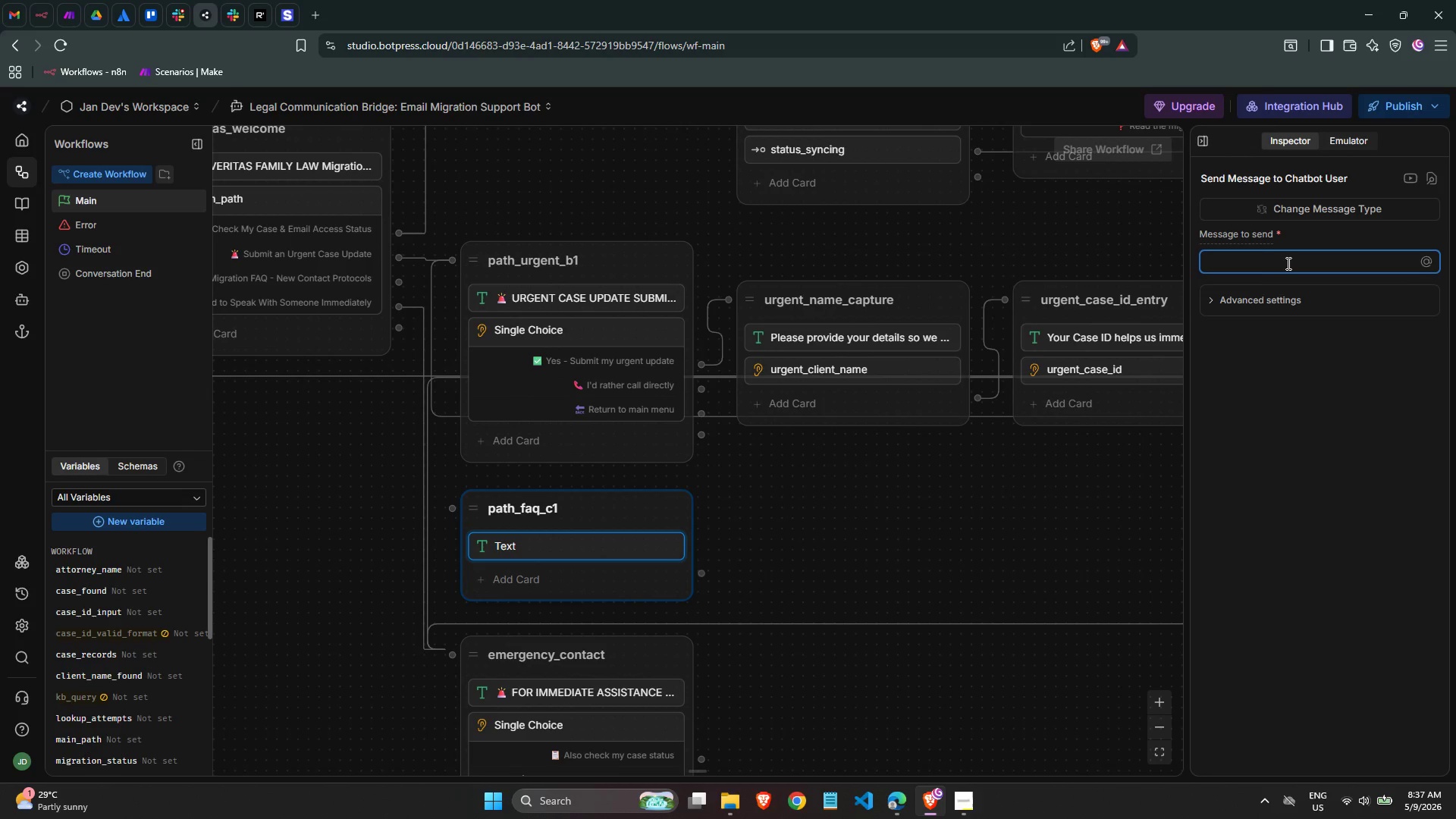 
key(Meta+MetaLeft)
 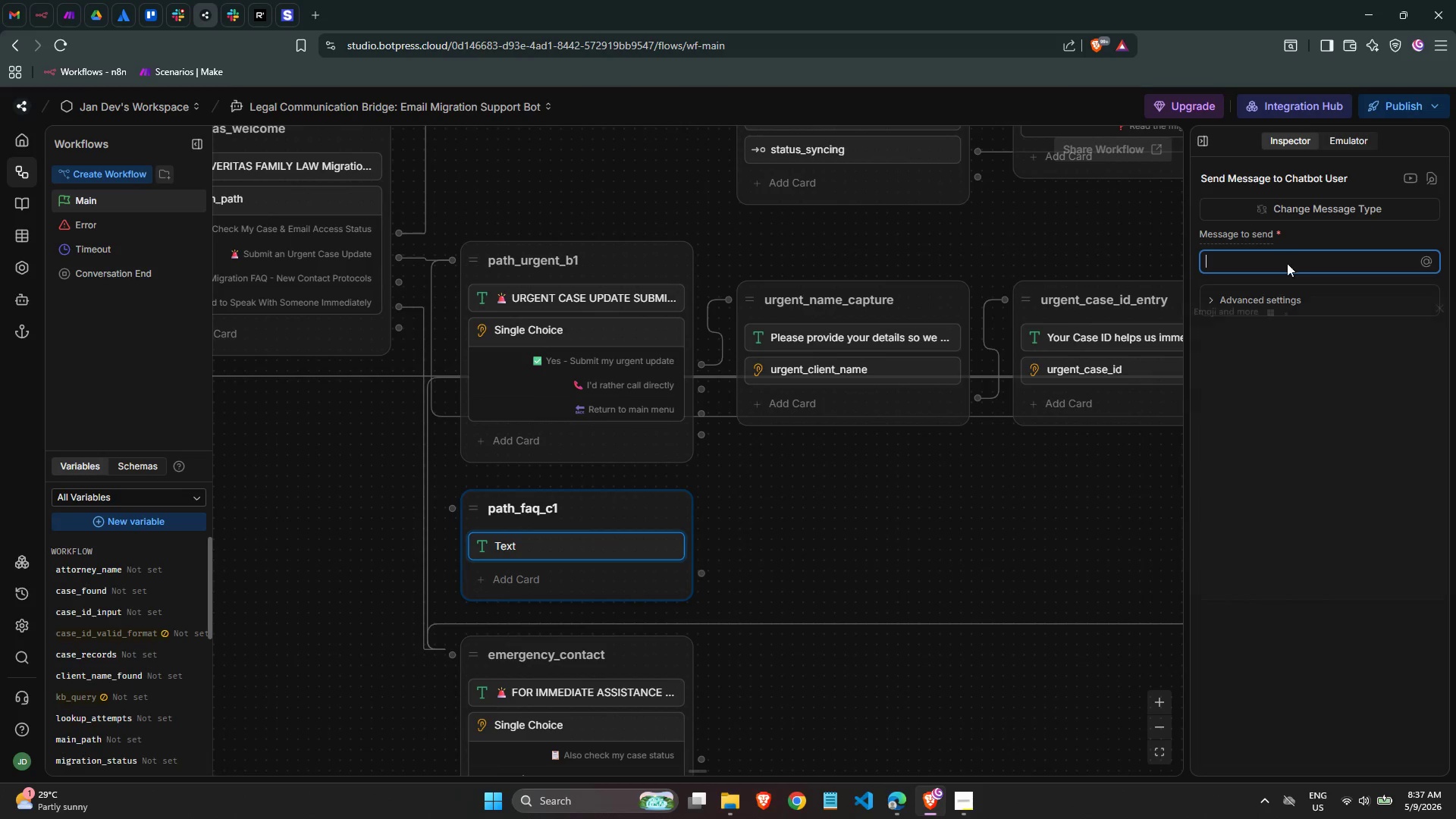 
key(Meta+Period)
 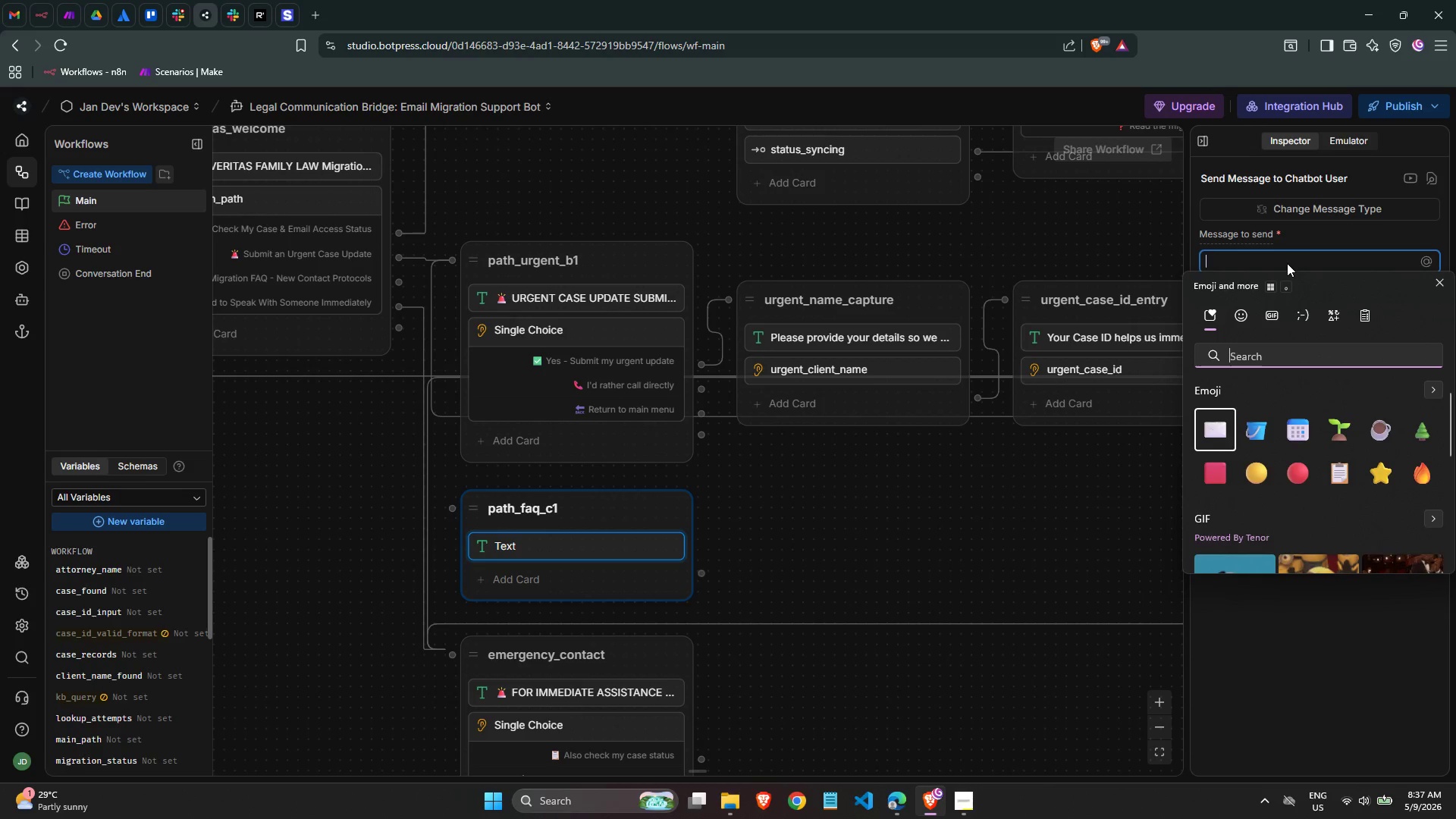 
key(Shift+ShiftLeft)
 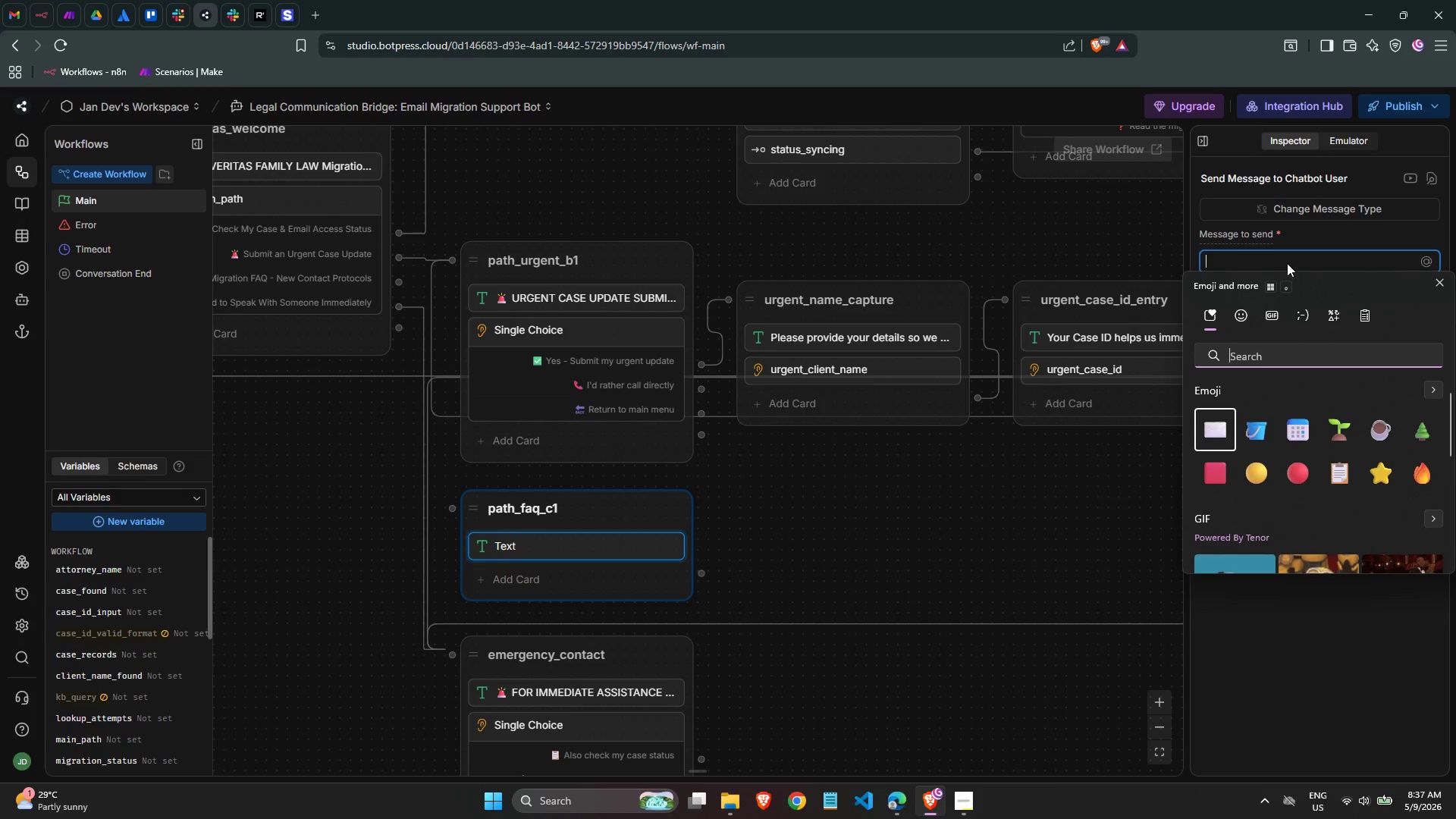 
key(Shift+Slash)
 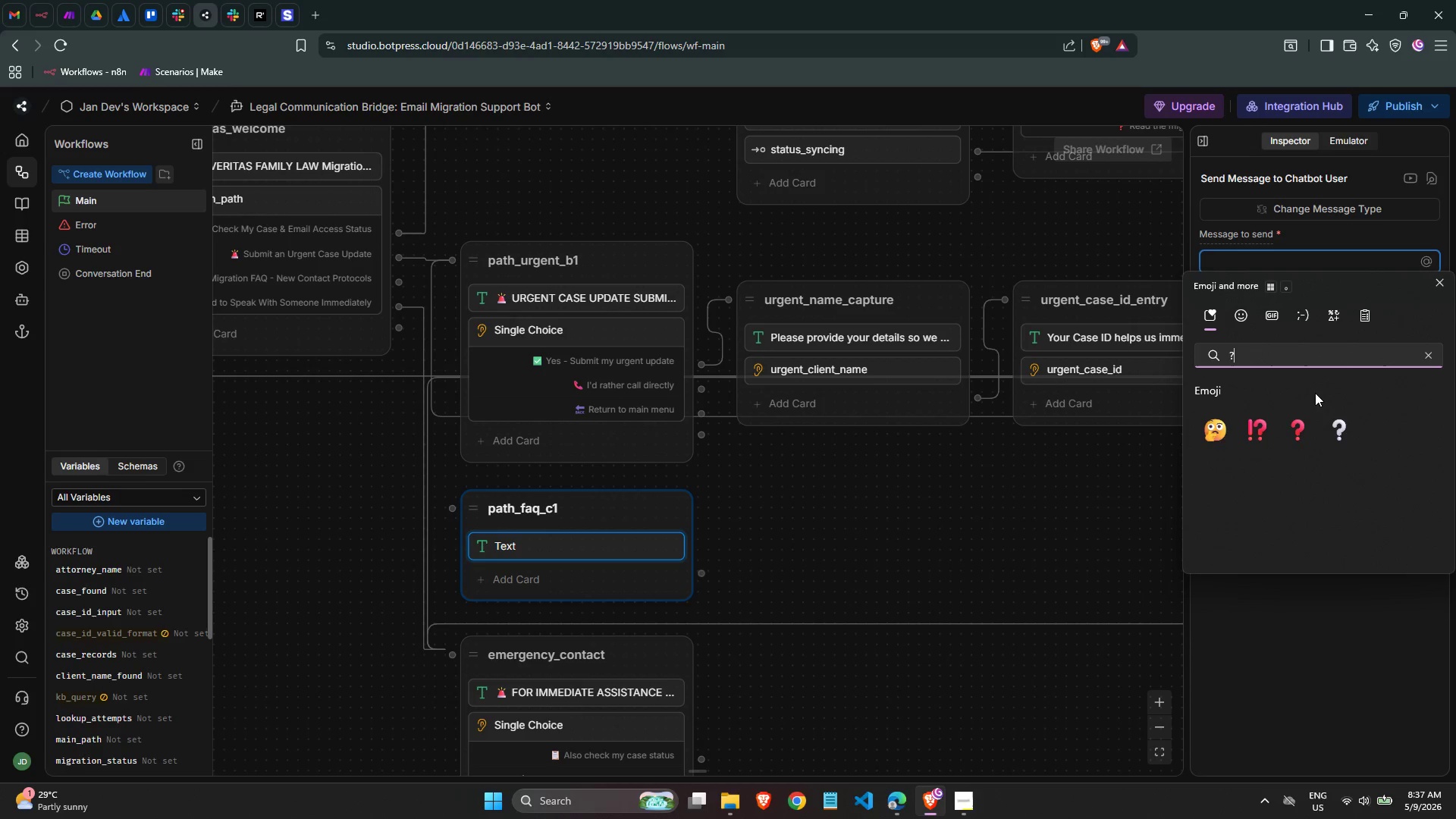 
left_click([1303, 428])
 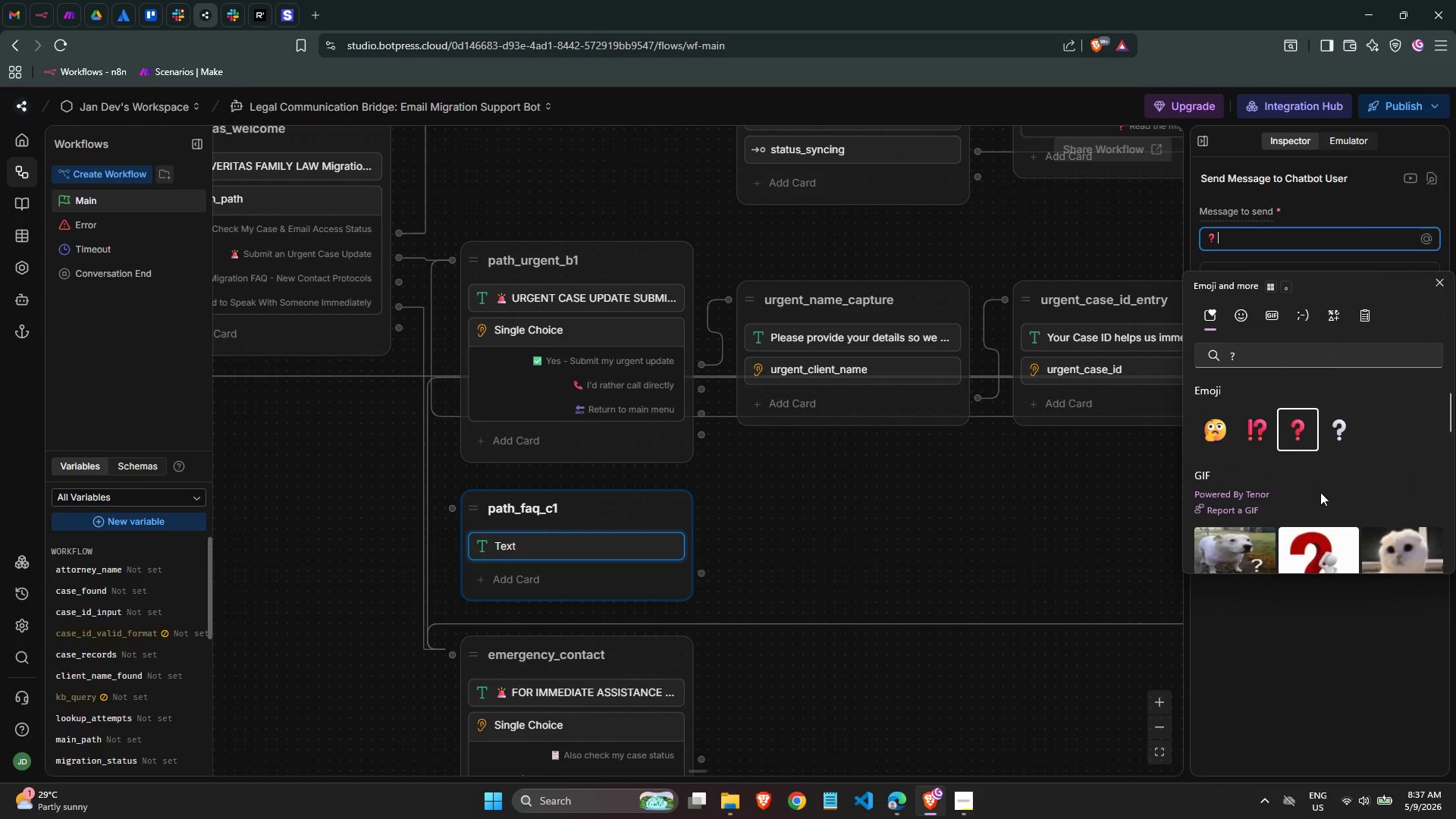 
type( MIgration )
key(Backspace)
key(Backspace)
key(Backspace)
key(Backspace)
key(Backspace)
key(Backspace)
key(Backspace)
key(Backspace)
key(Backspace)
type(IGRATION FAQ)
 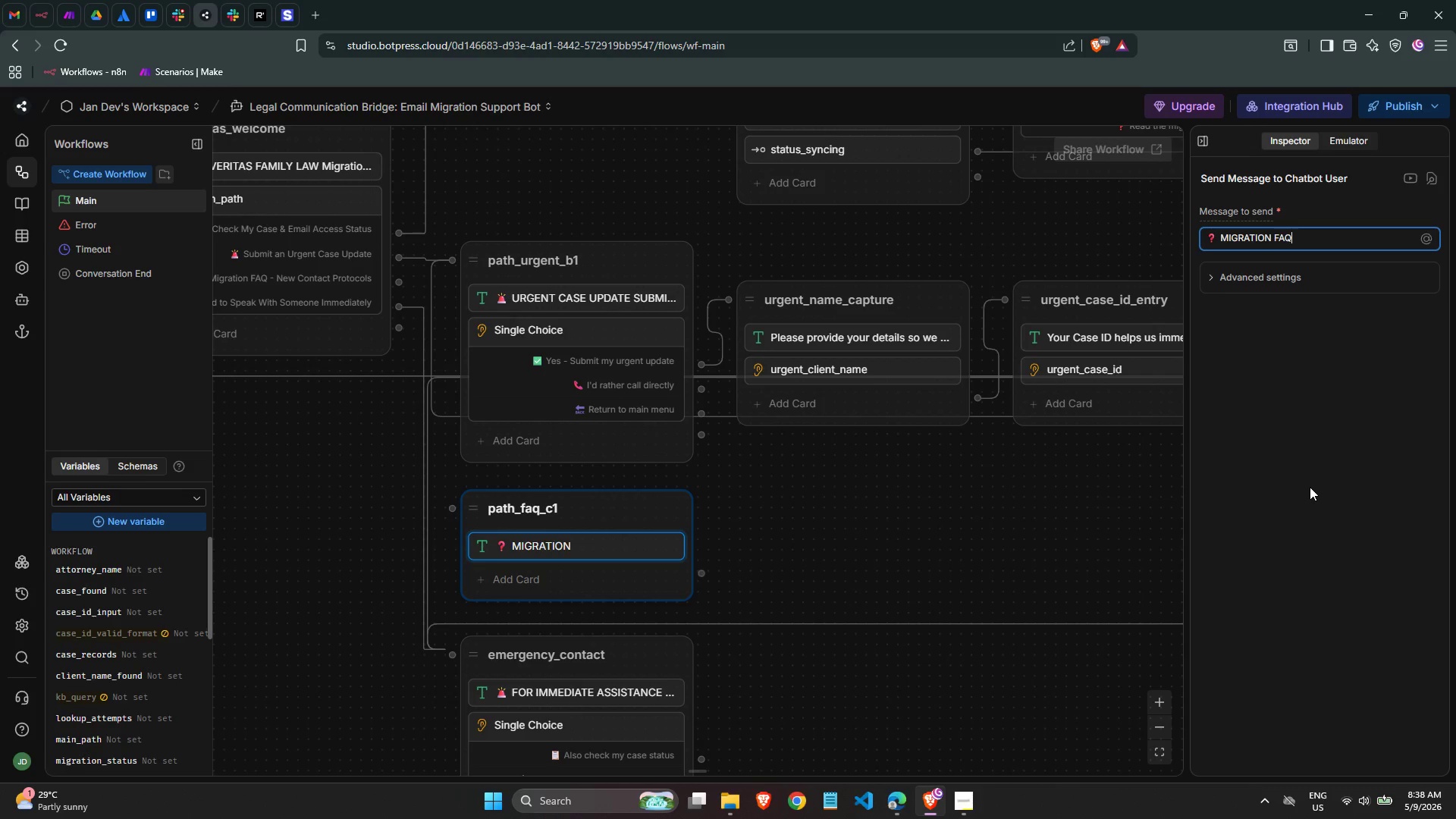 
left_click([801, 522])
 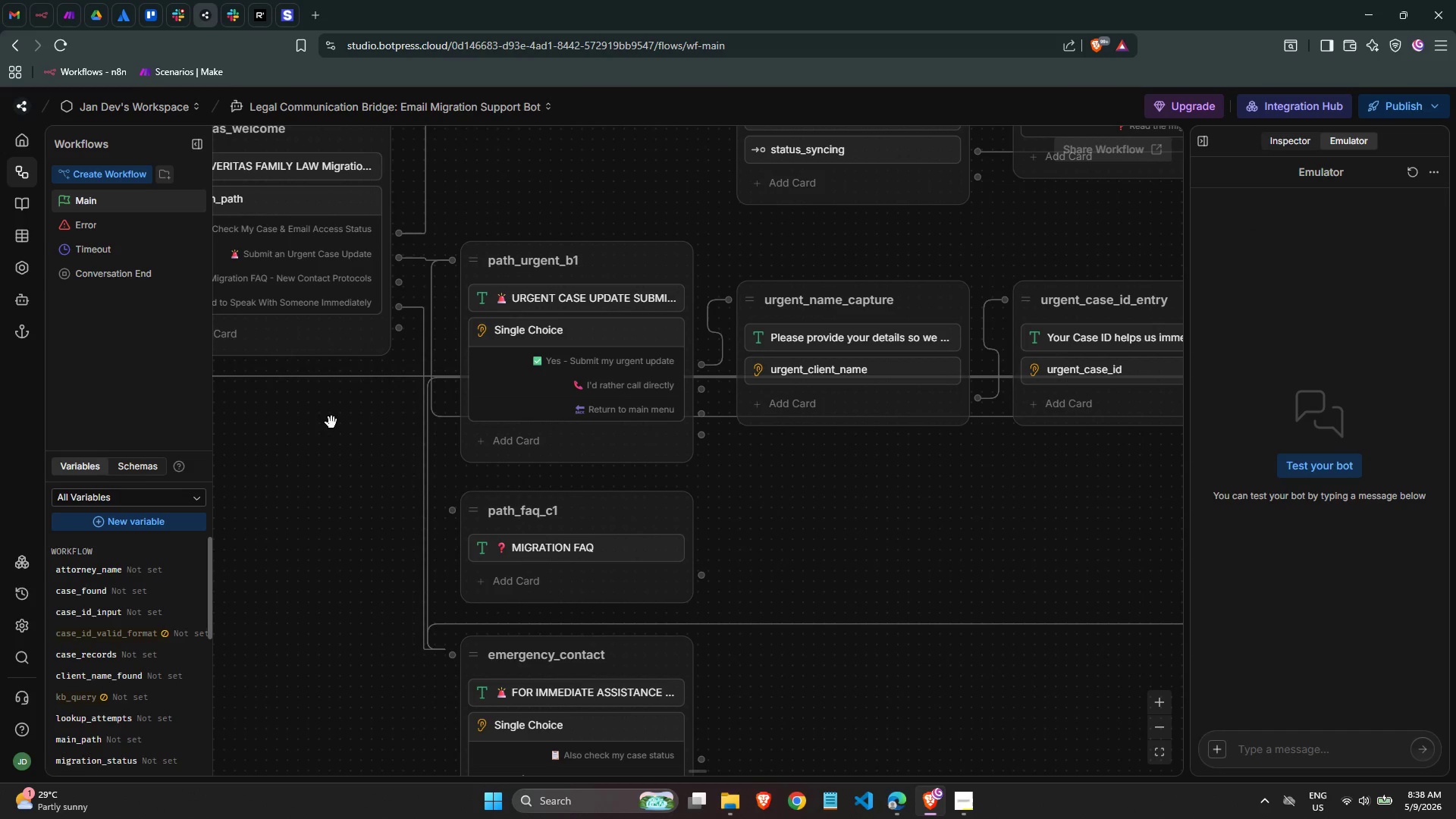 
left_click_drag(start_coordinate=[401, 284], to_coordinate=[507, 525])
 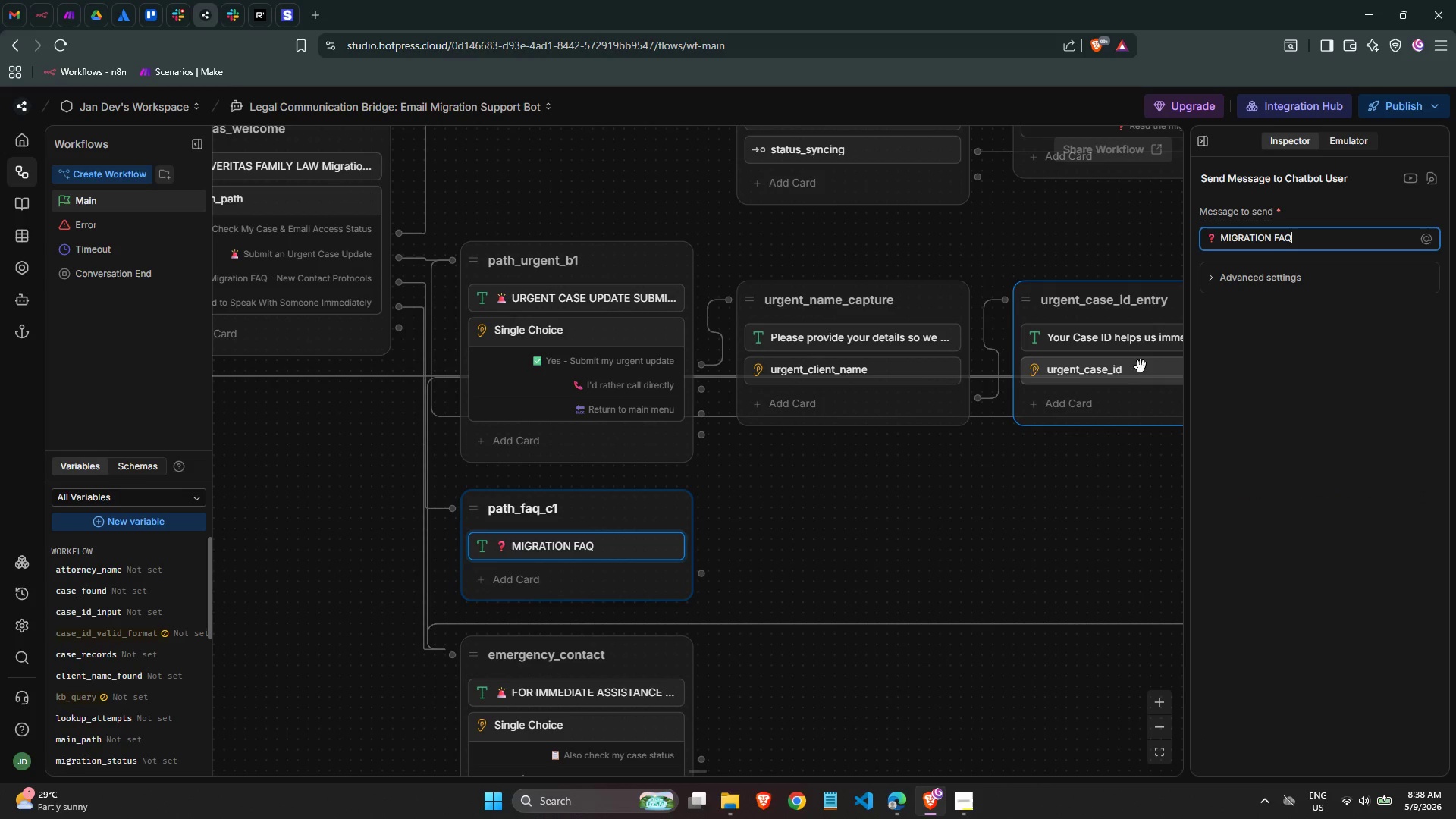 
key(NumpadEnter)
key(NumpadEnter)
type(Ask me any suu)
key(Backspace)
key(Backspace)
key(Backspace)
type(question about the firm's email migration - new contact protocols )
key(Backspace)
type(, changed email addre)
key(Backspace)
type(esses,  )
key(Backspace)
type(how to reach your attorney, document access, or waht)
key(Backspace)
key(Backspace)
key(Backspace)
type(hat to expect when the migration completes.)
 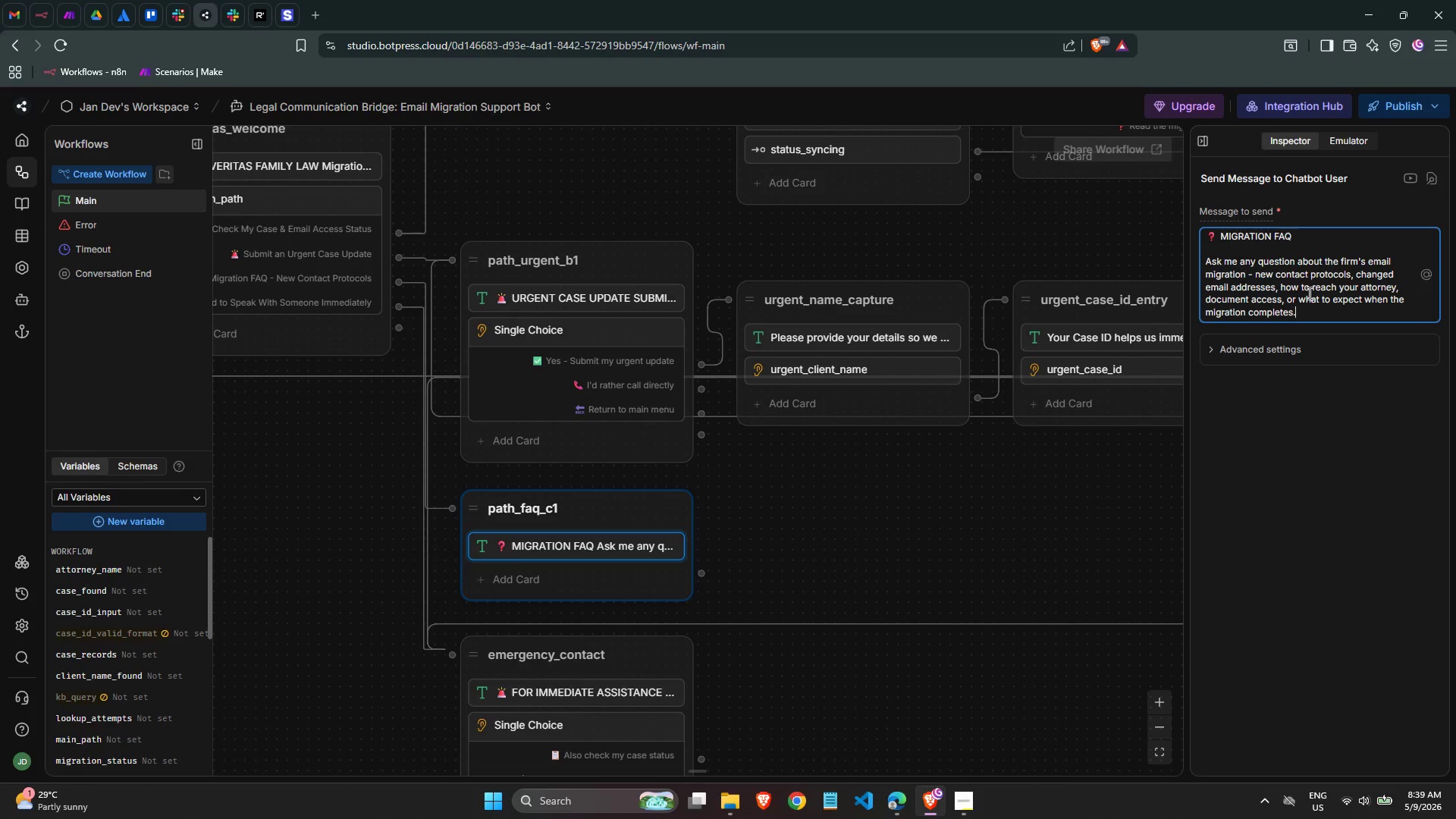 
left_click([1312, 428])
 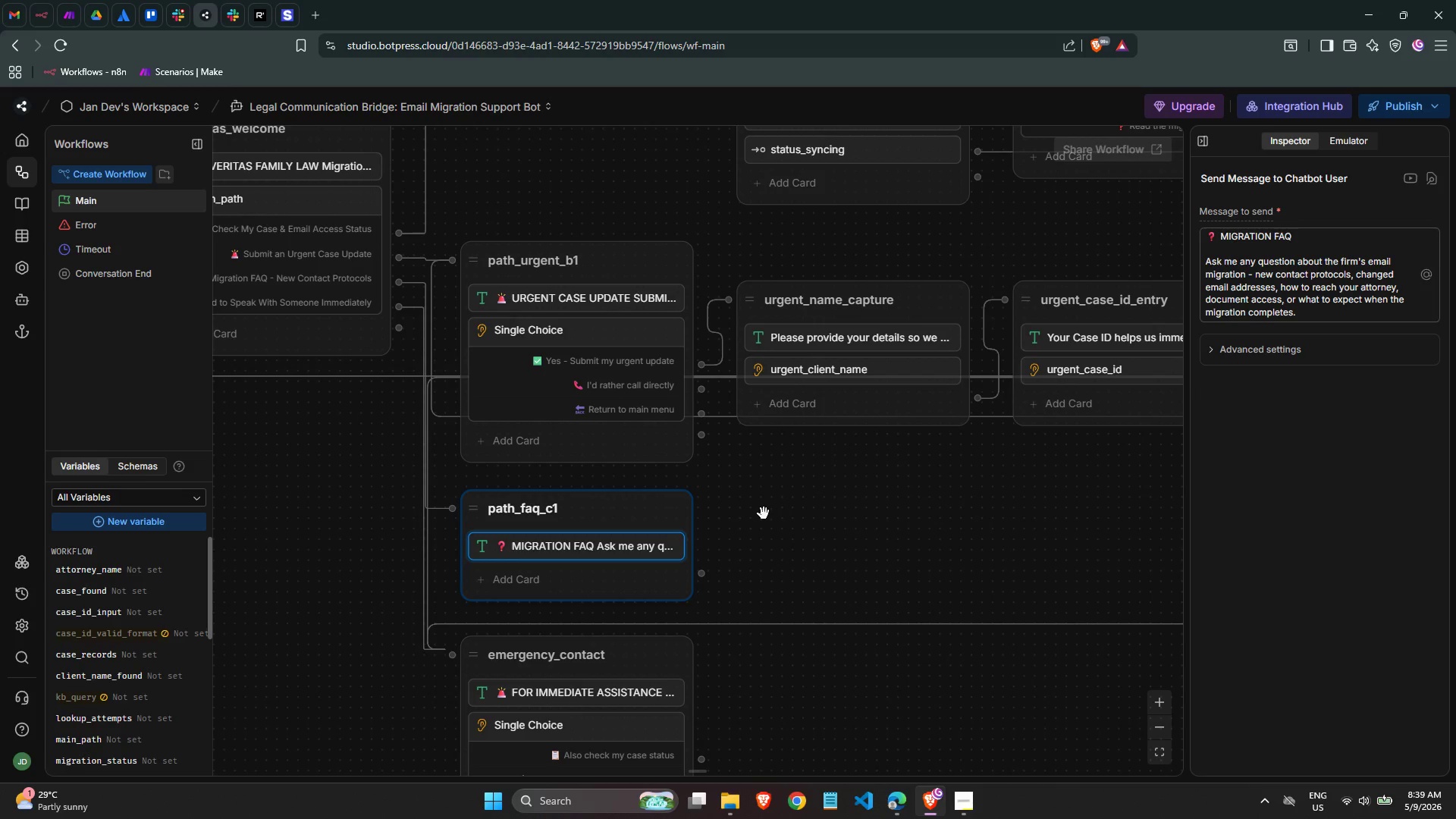 
right_click([736, 508])
 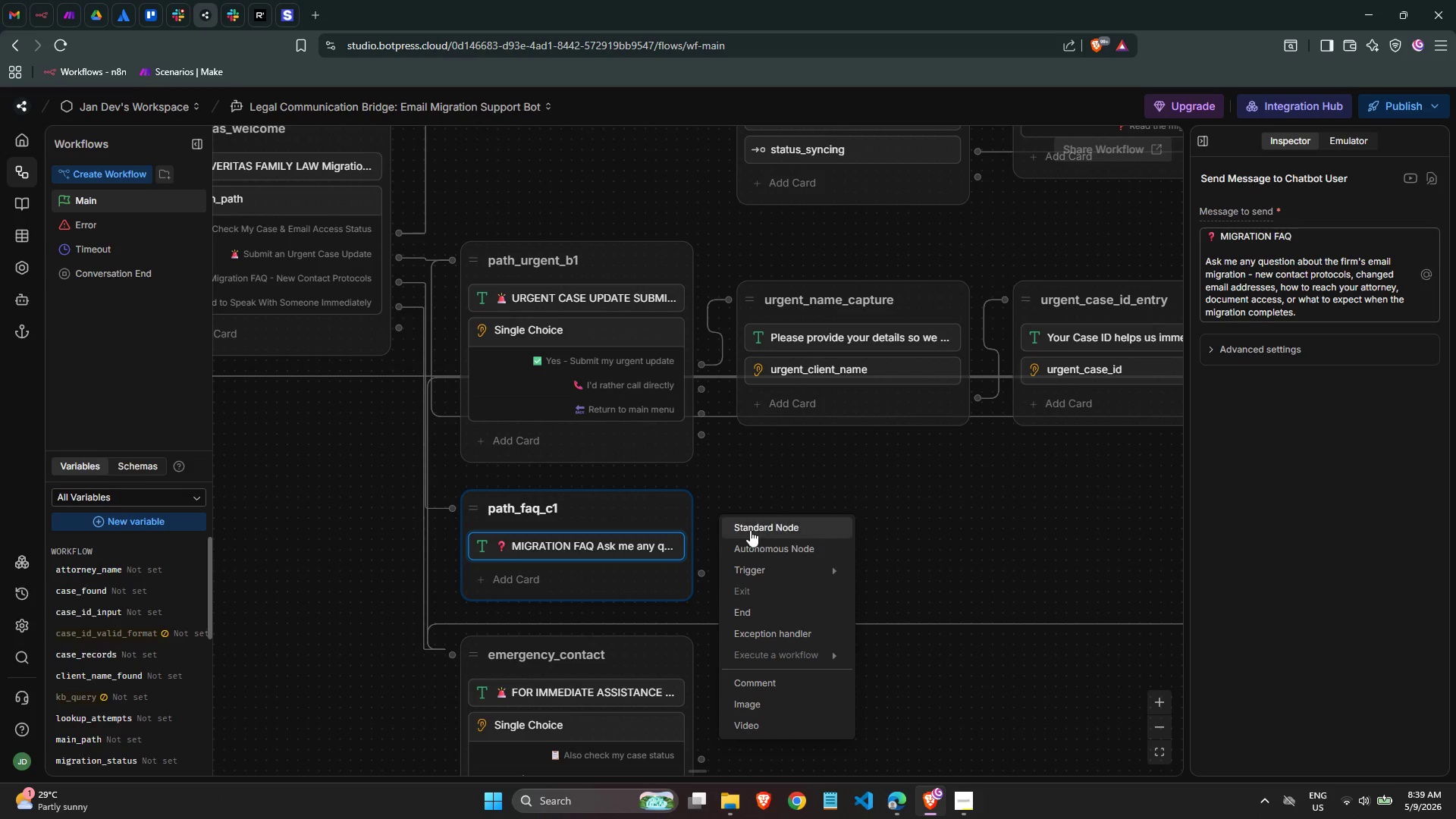 
left_click([751, 532])
 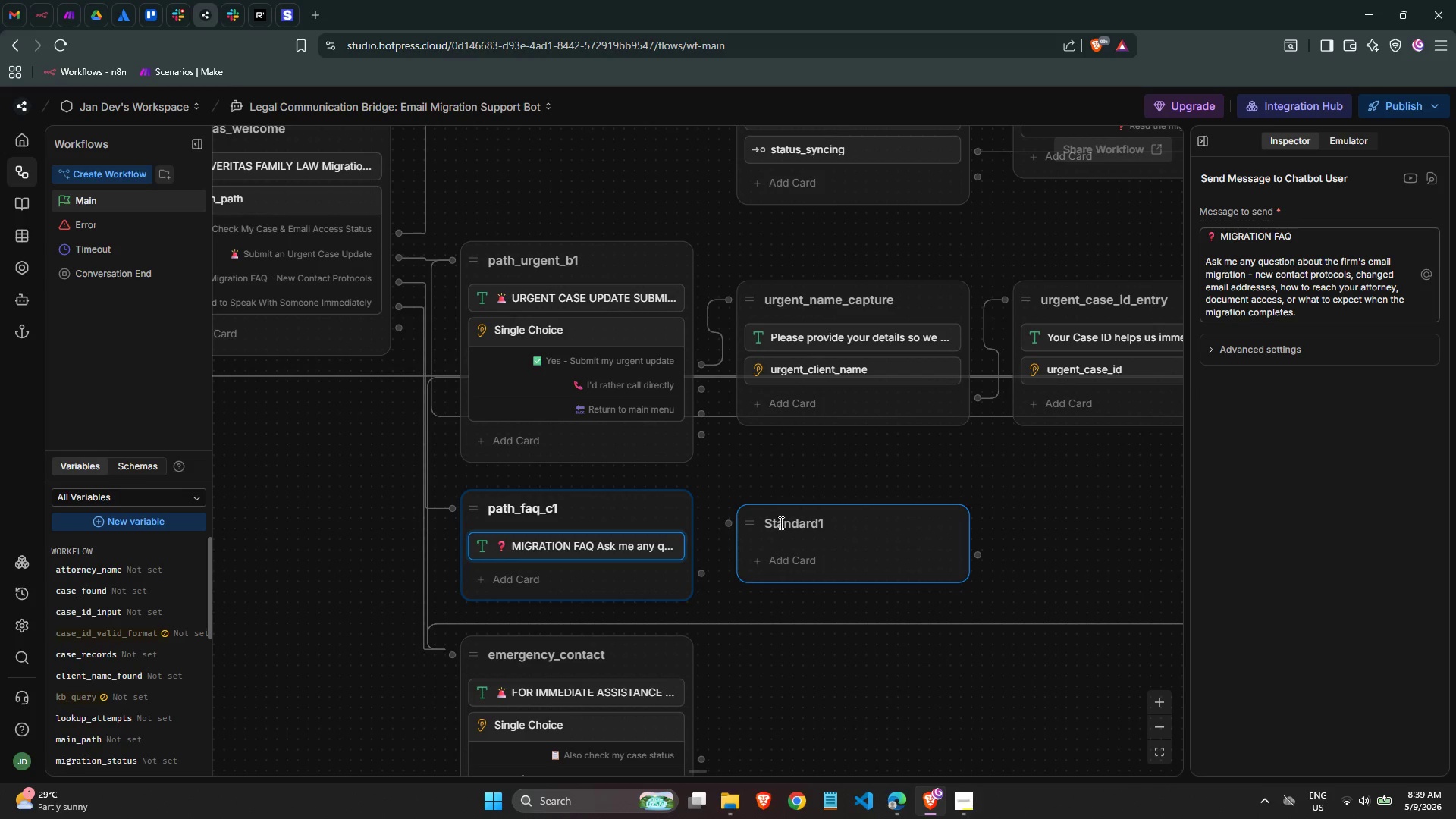 
double_click([786, 527])
 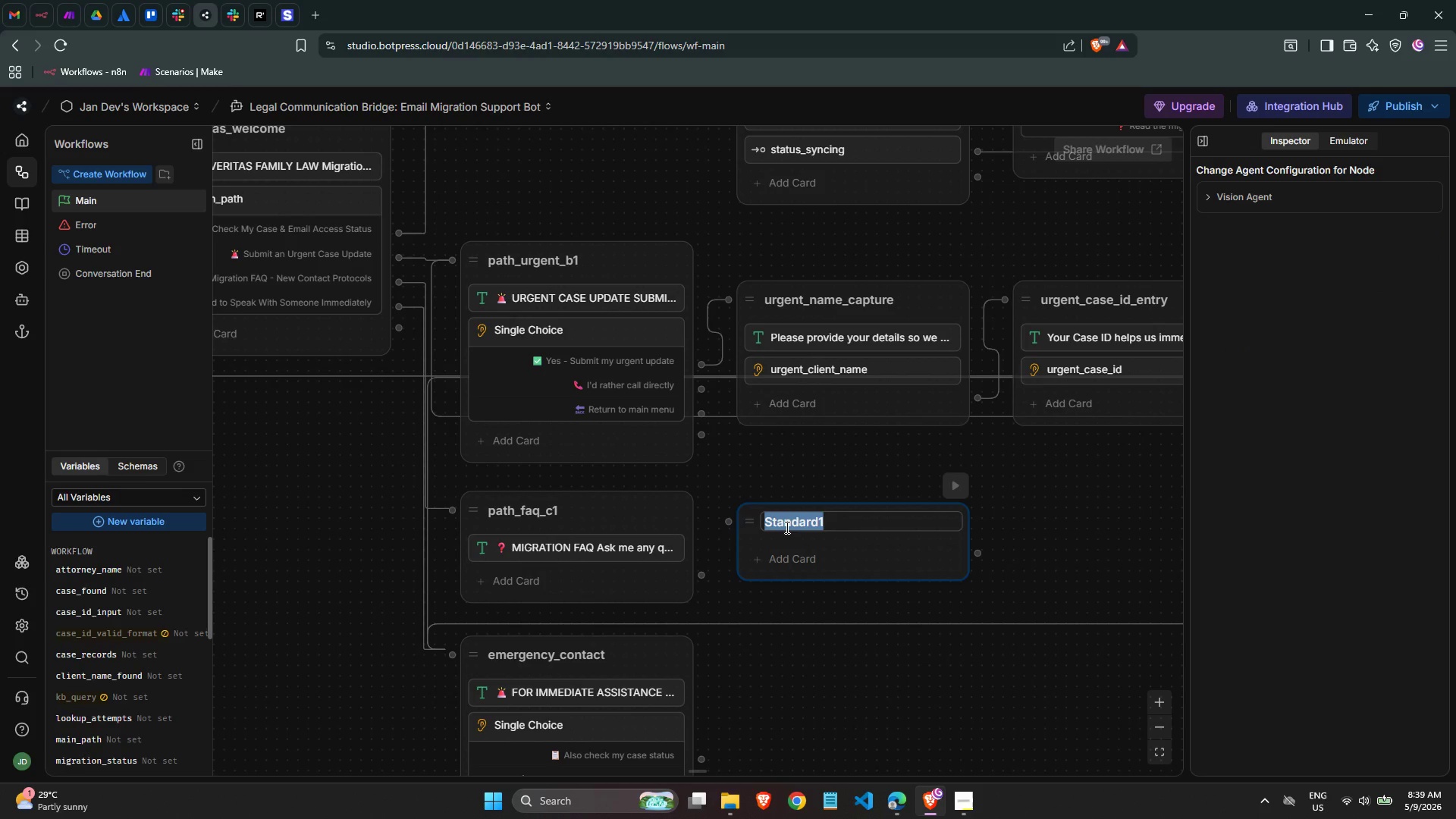 
type(Your qu)
 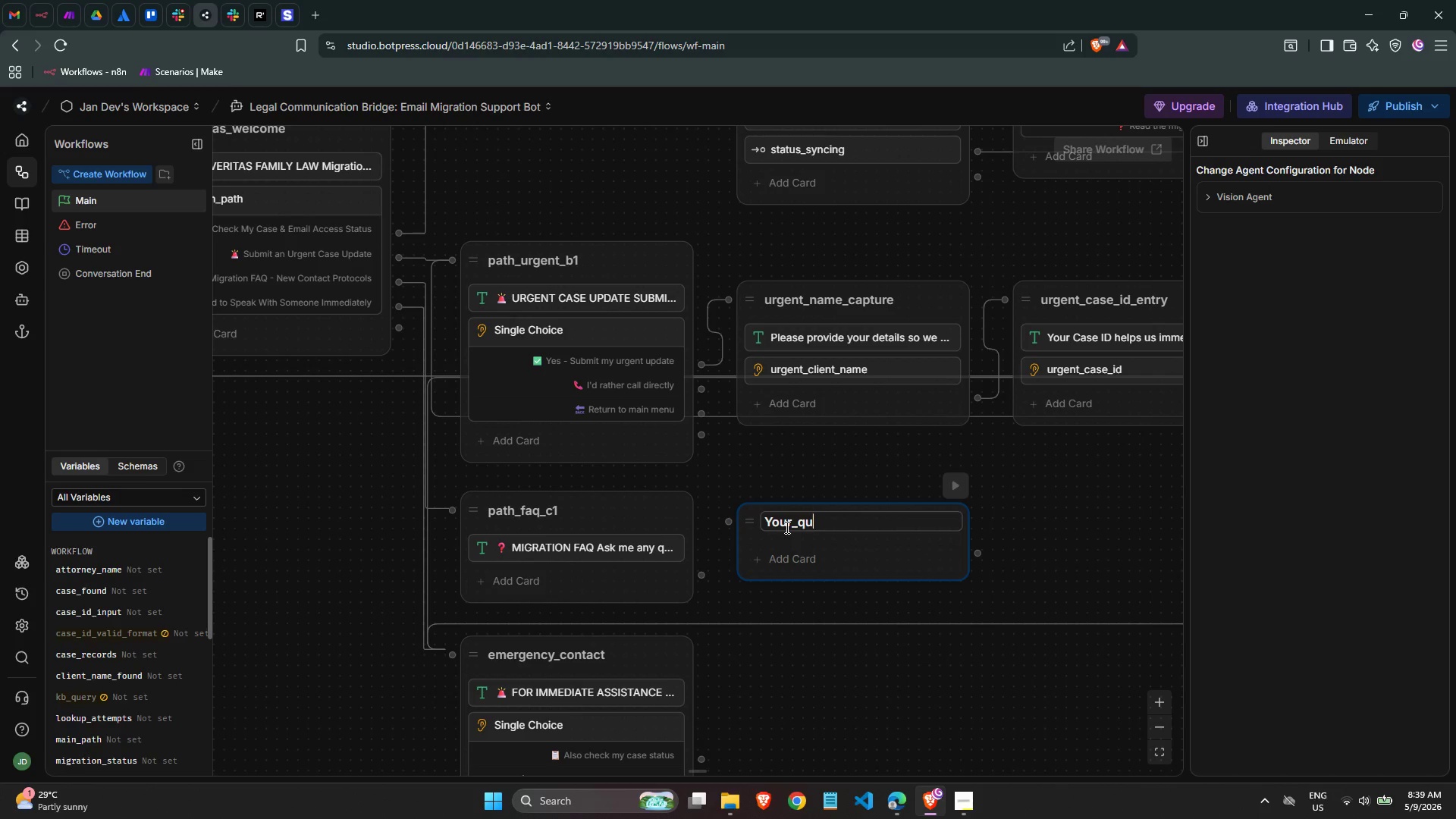 
key(ArrowLeft)
 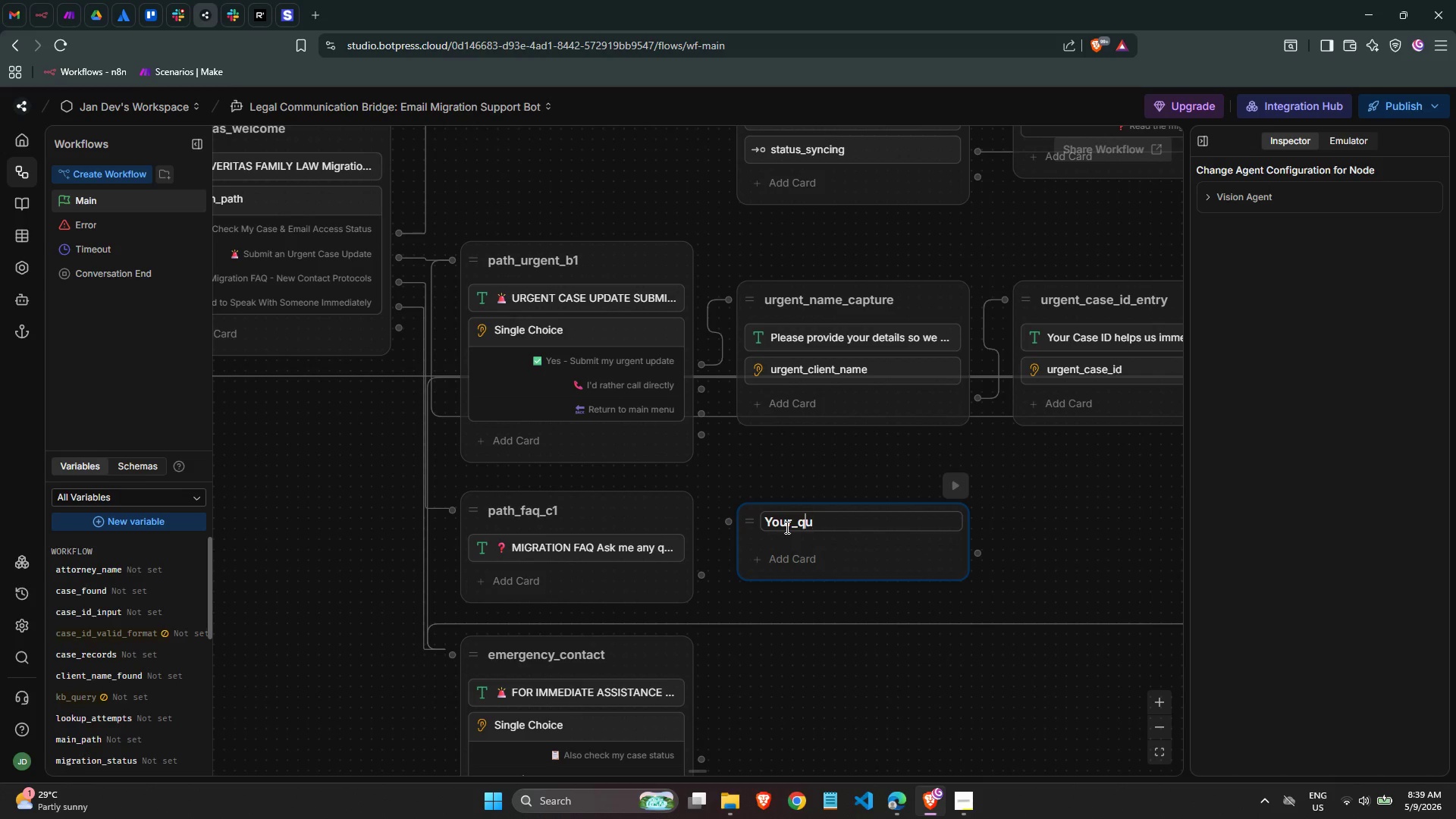 
key(ArrowLeft)
 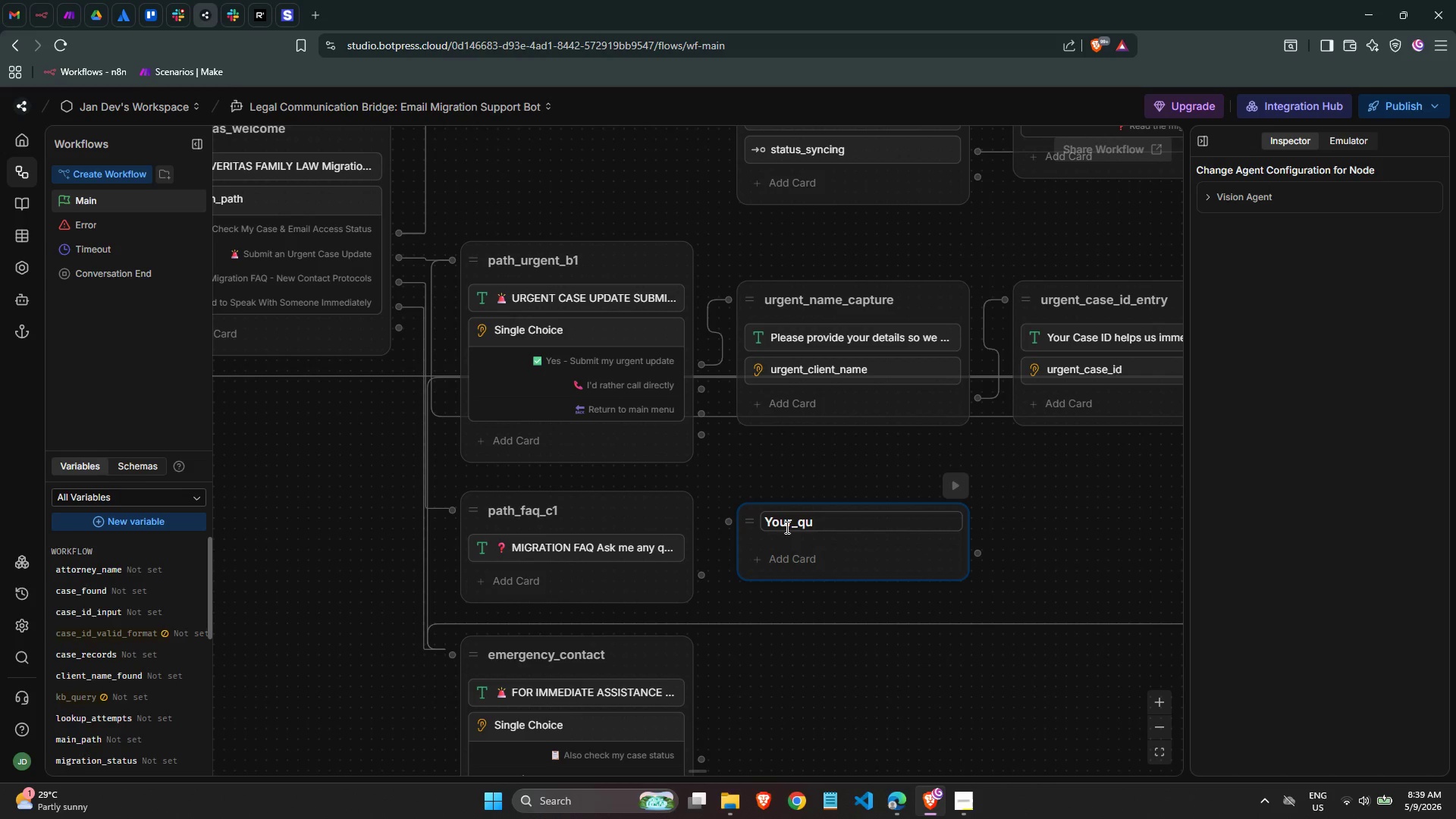 
key(Control+ControlLeft)
 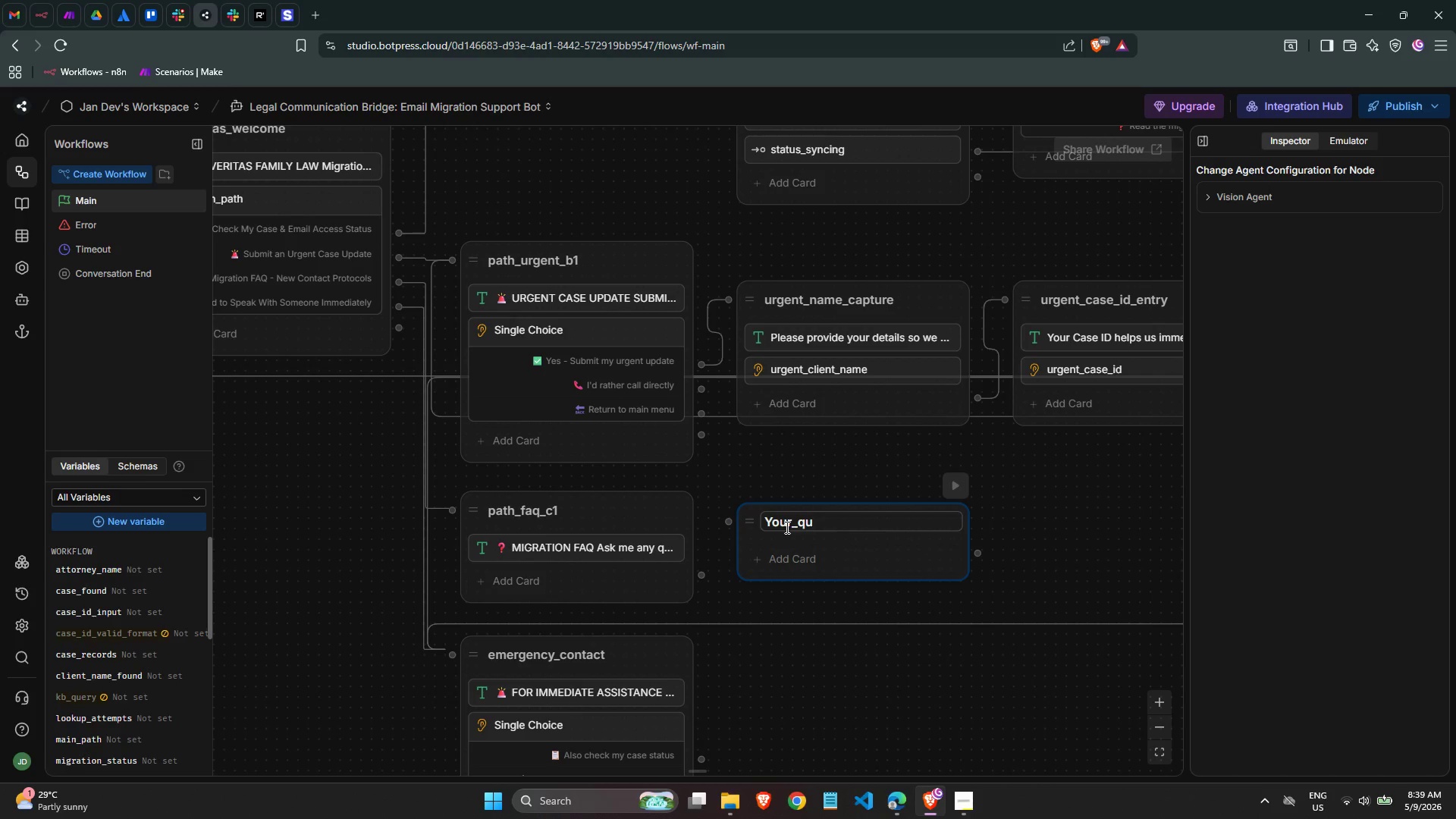 
key(Control+A)
 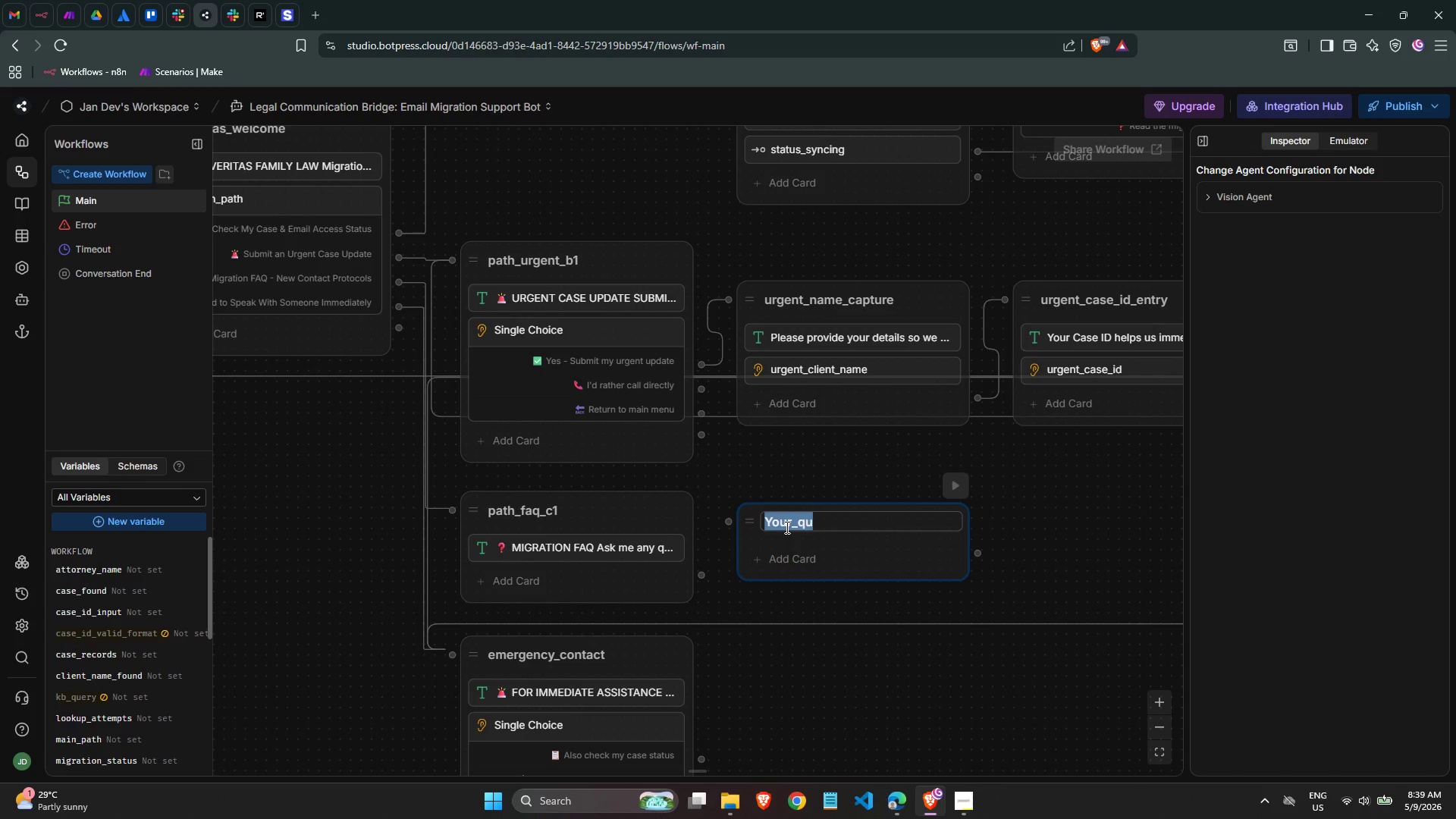 
key(Backspace)
 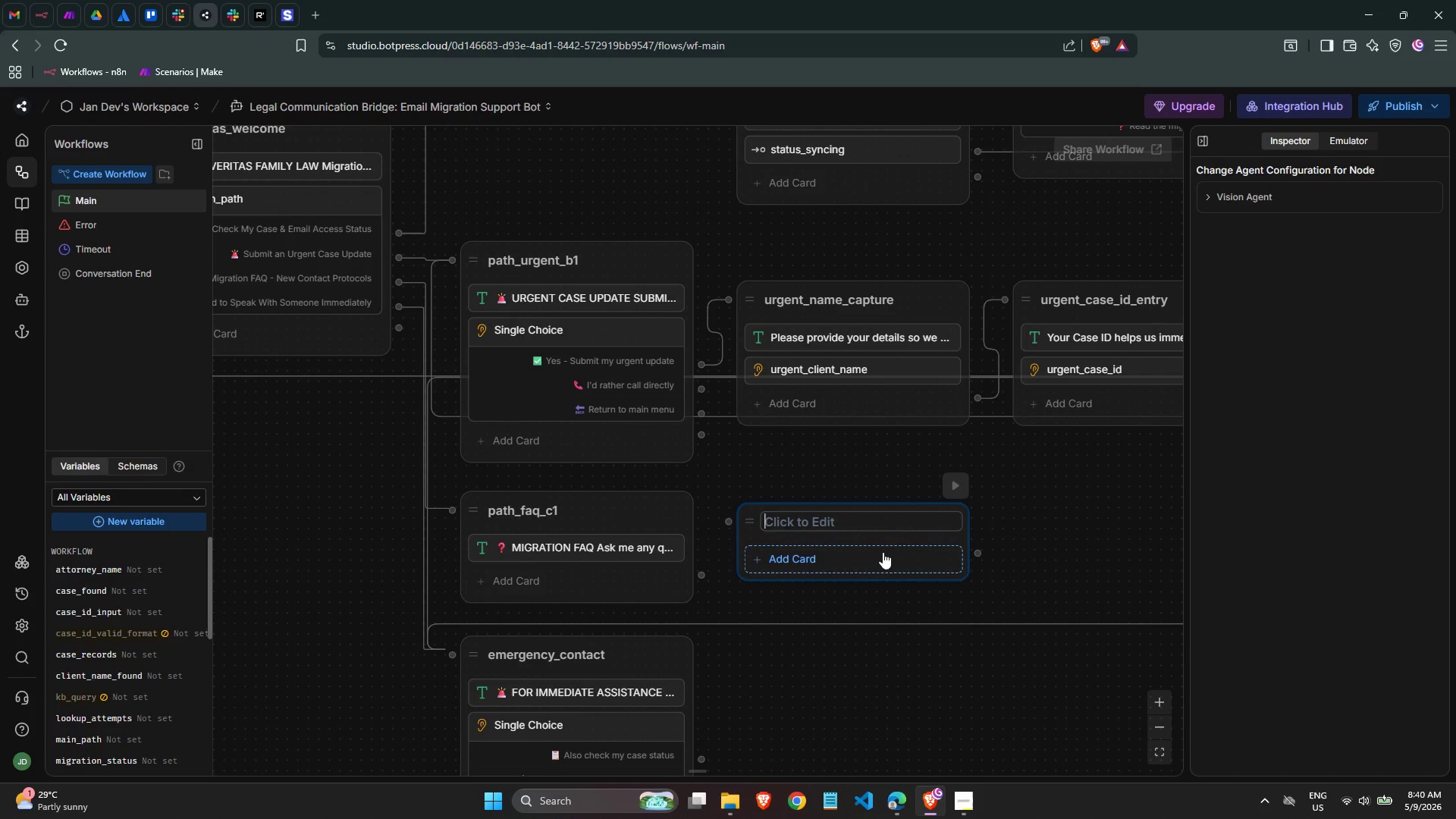 
left_click([1018, 542])
 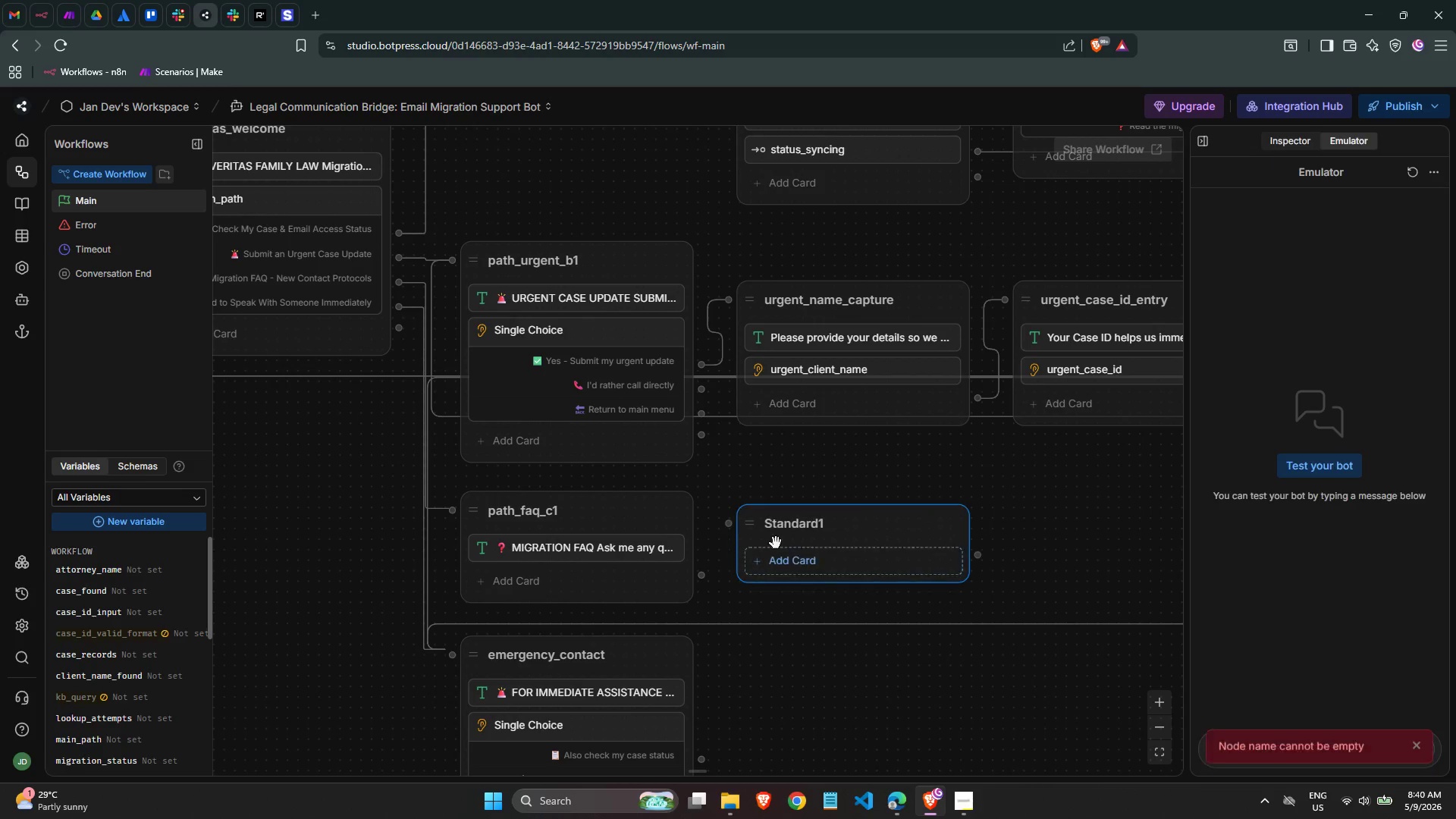 
right_click([775, 541])
 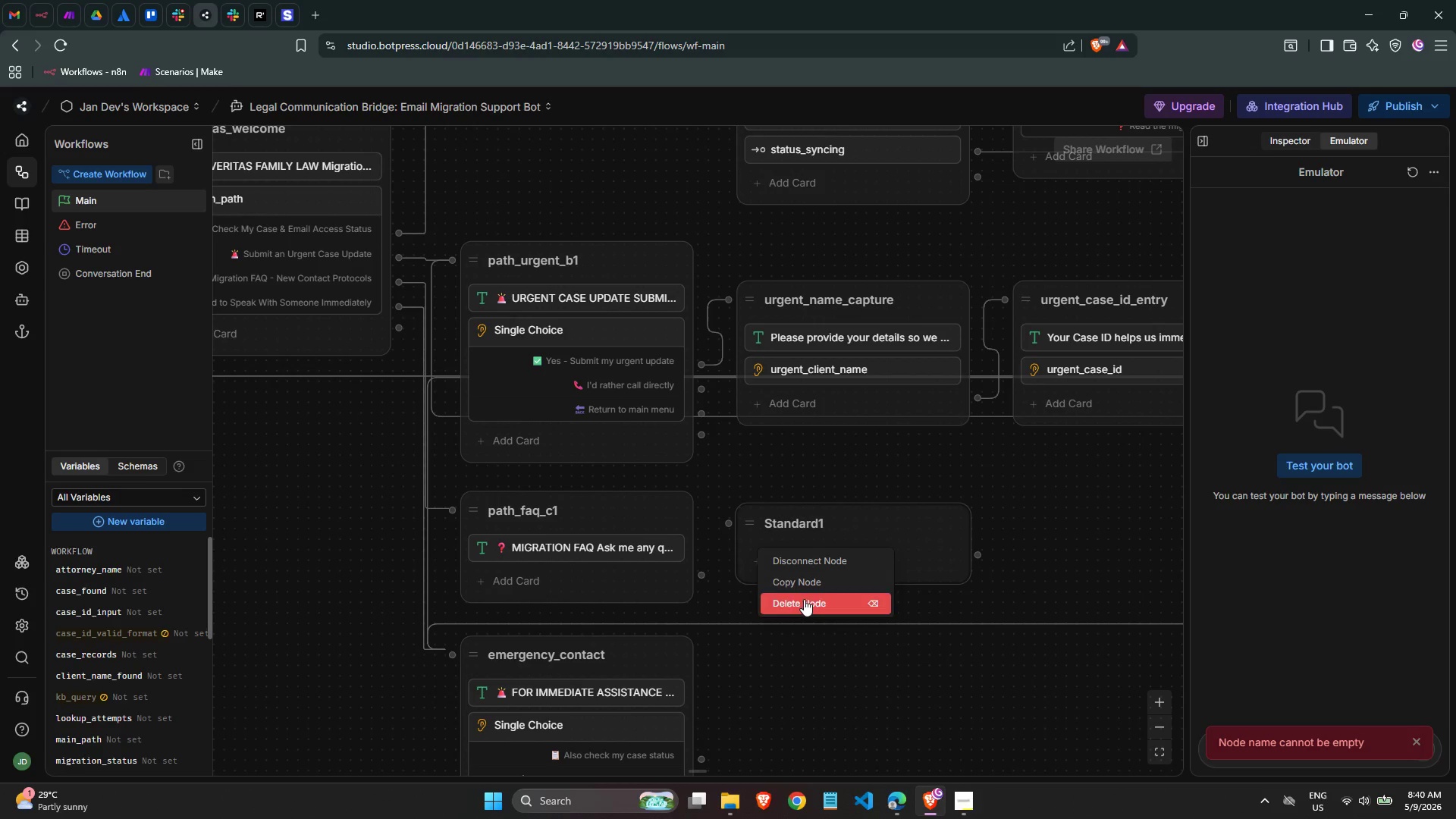 
left_click([804, 602])
 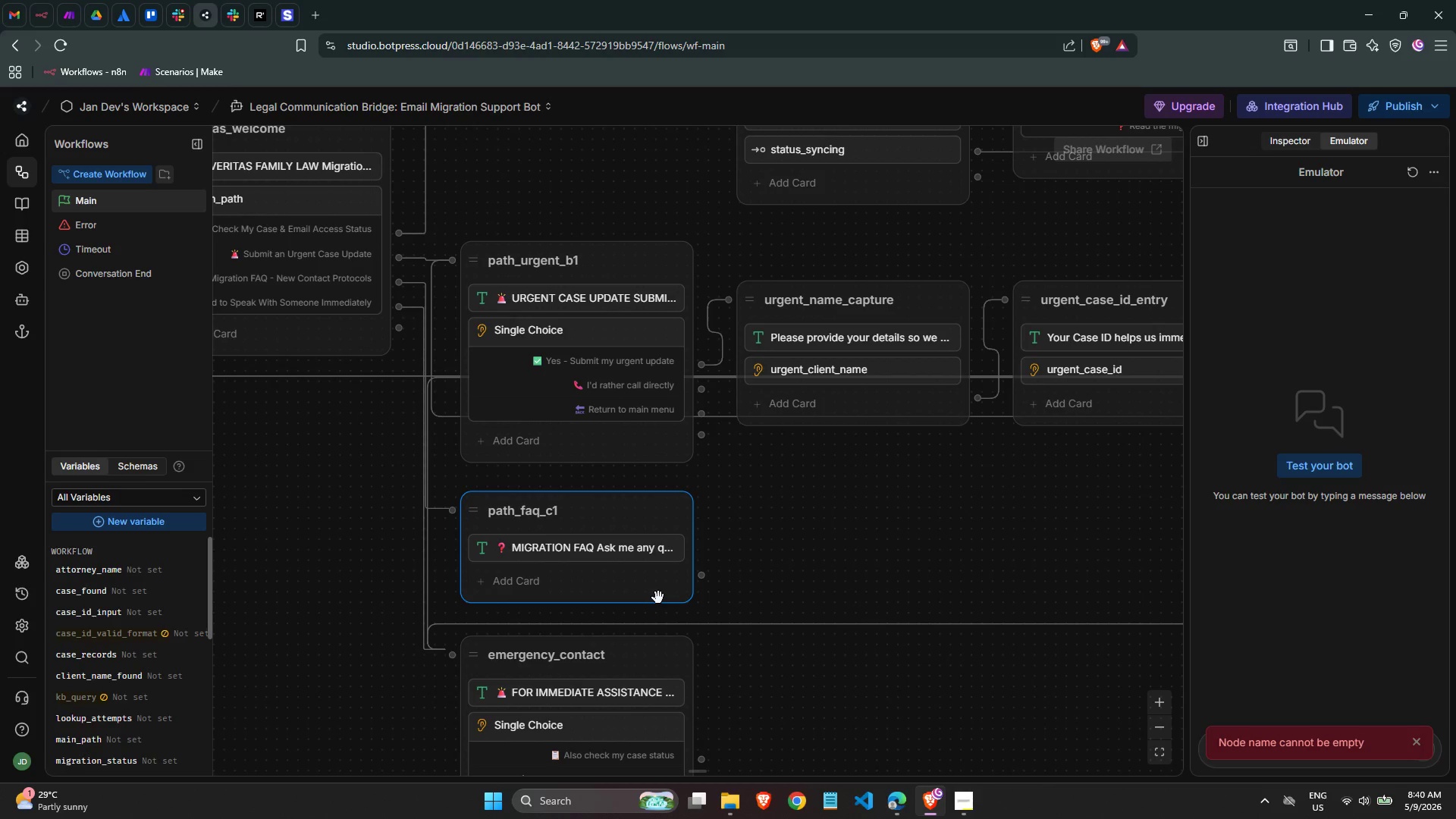 
left_click([594, 584])
 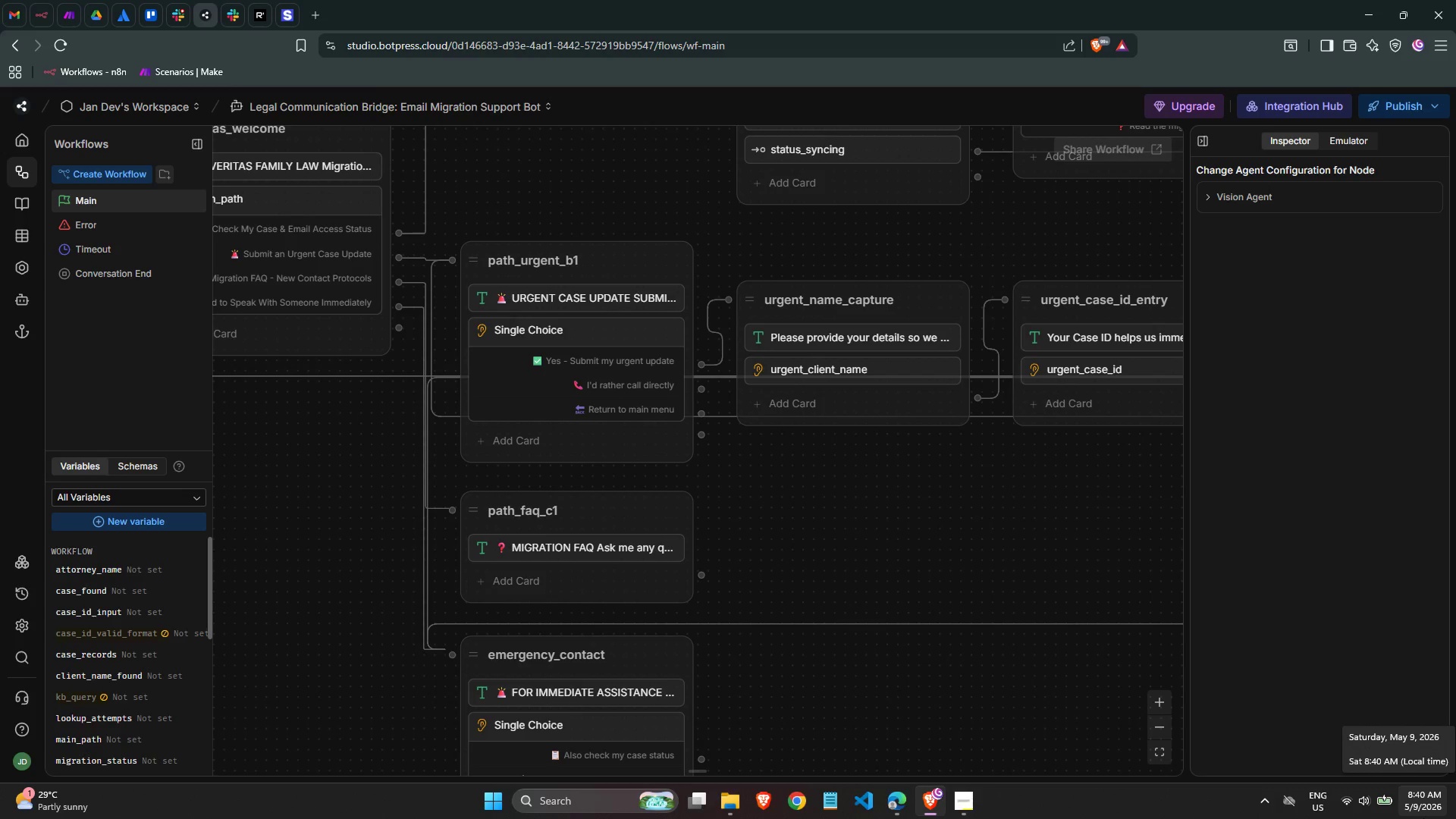 
wait(37.12)
 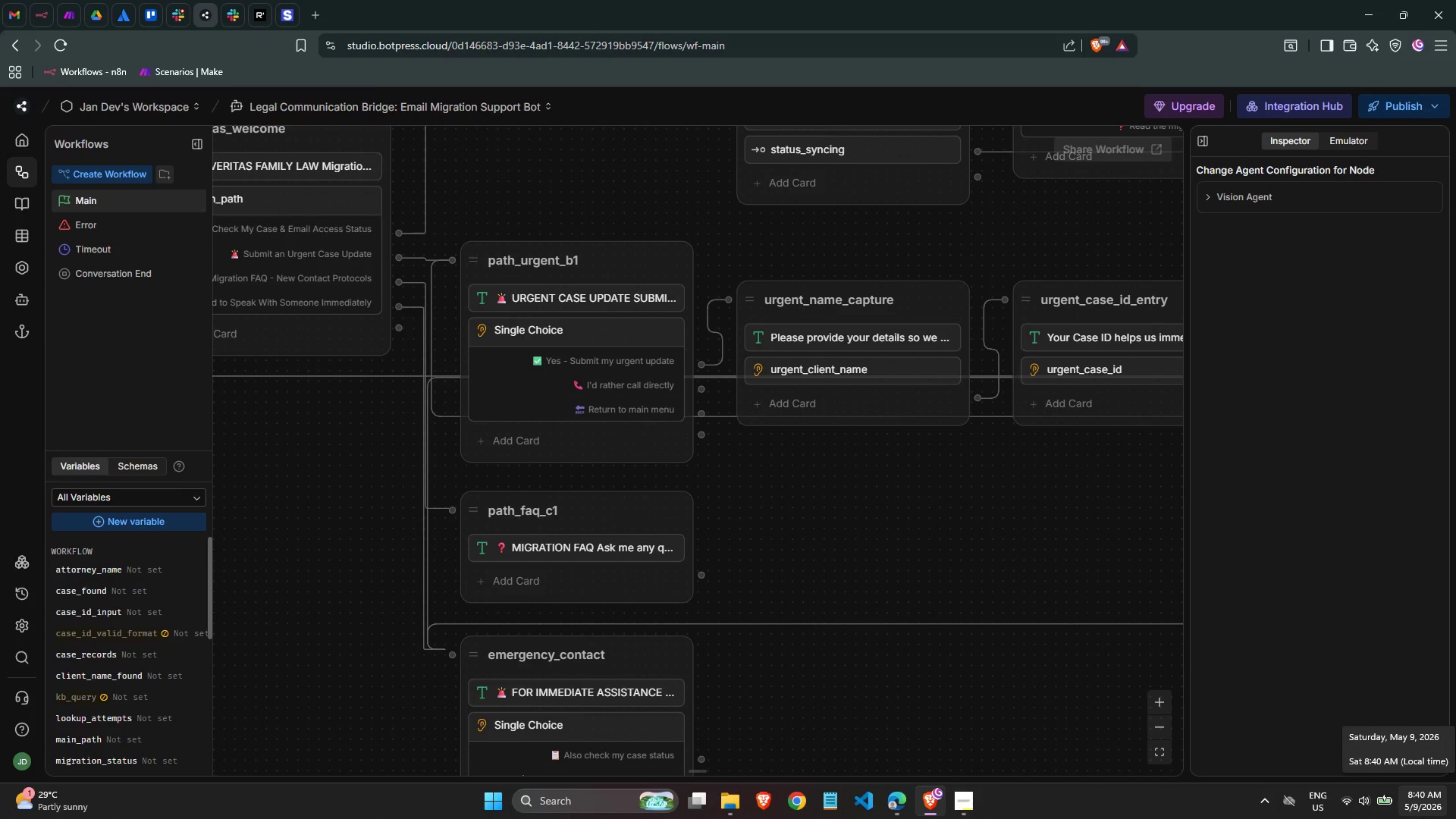 
left_click_drag(start_coordinate=[1093, 352], to_coordinate=[1086, 401])
 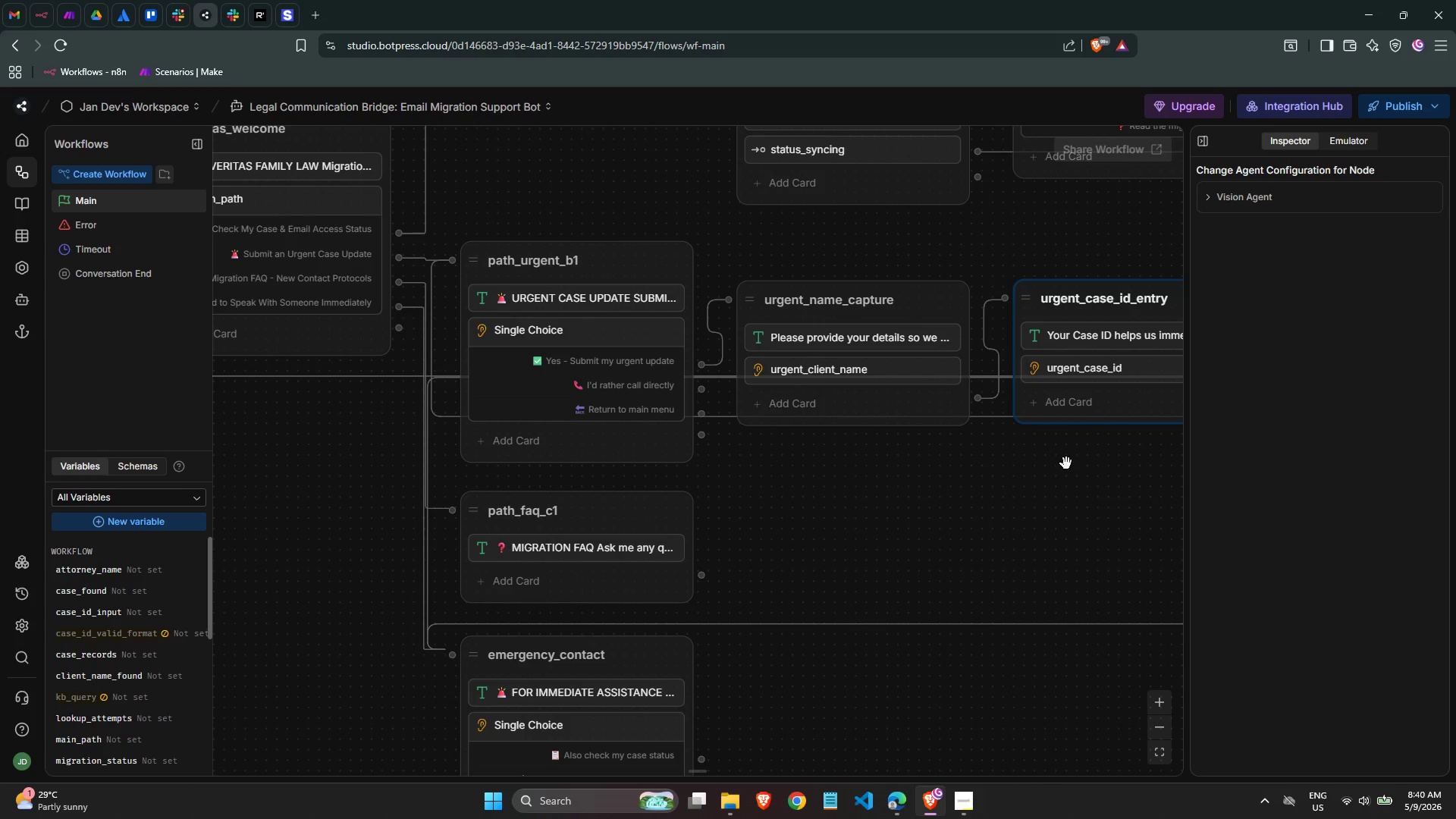 
left_click_drag(start_coordinate=[1021, 527], to_coordinate=[962, 614])
 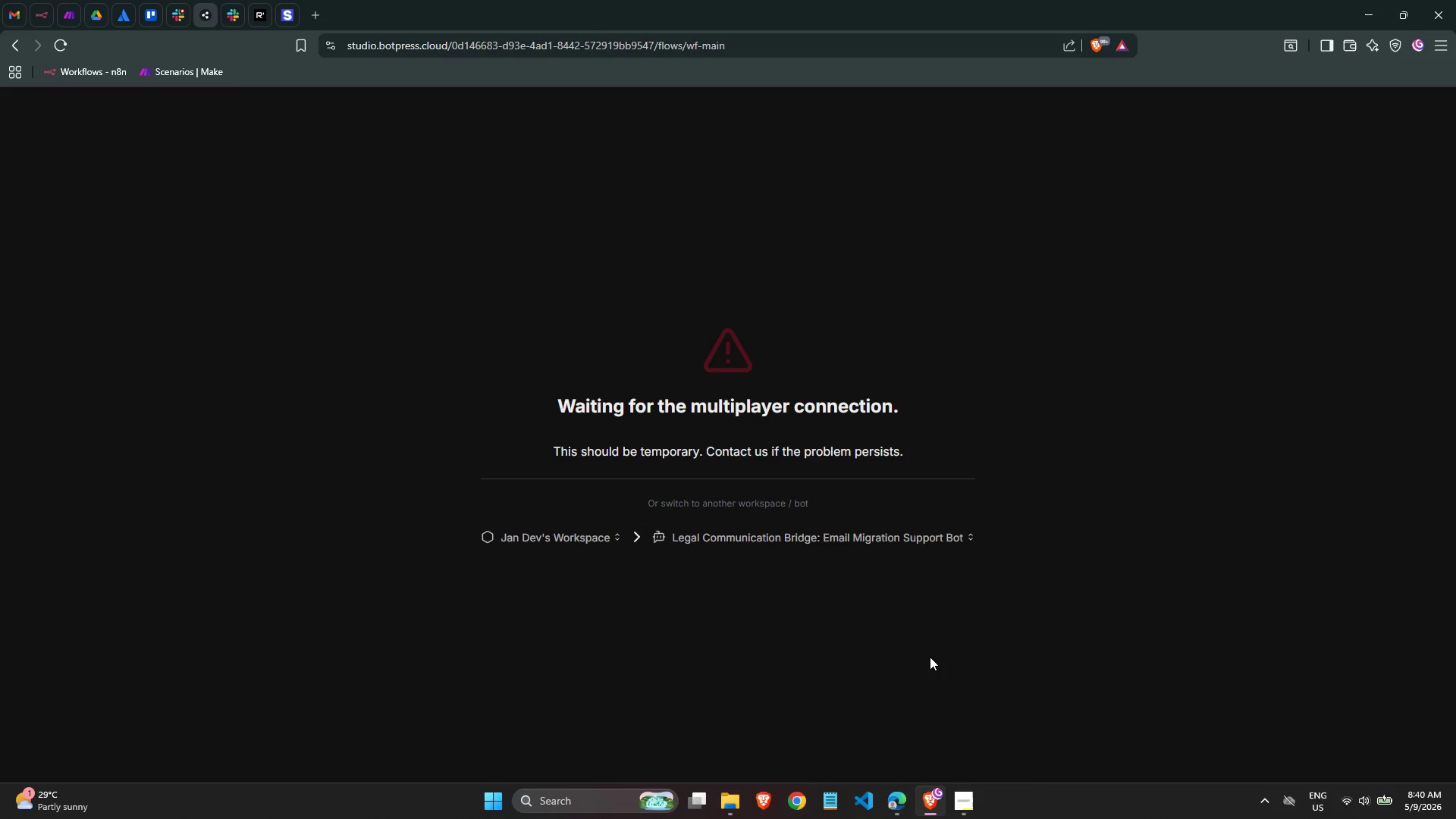 
wait(16.95)
 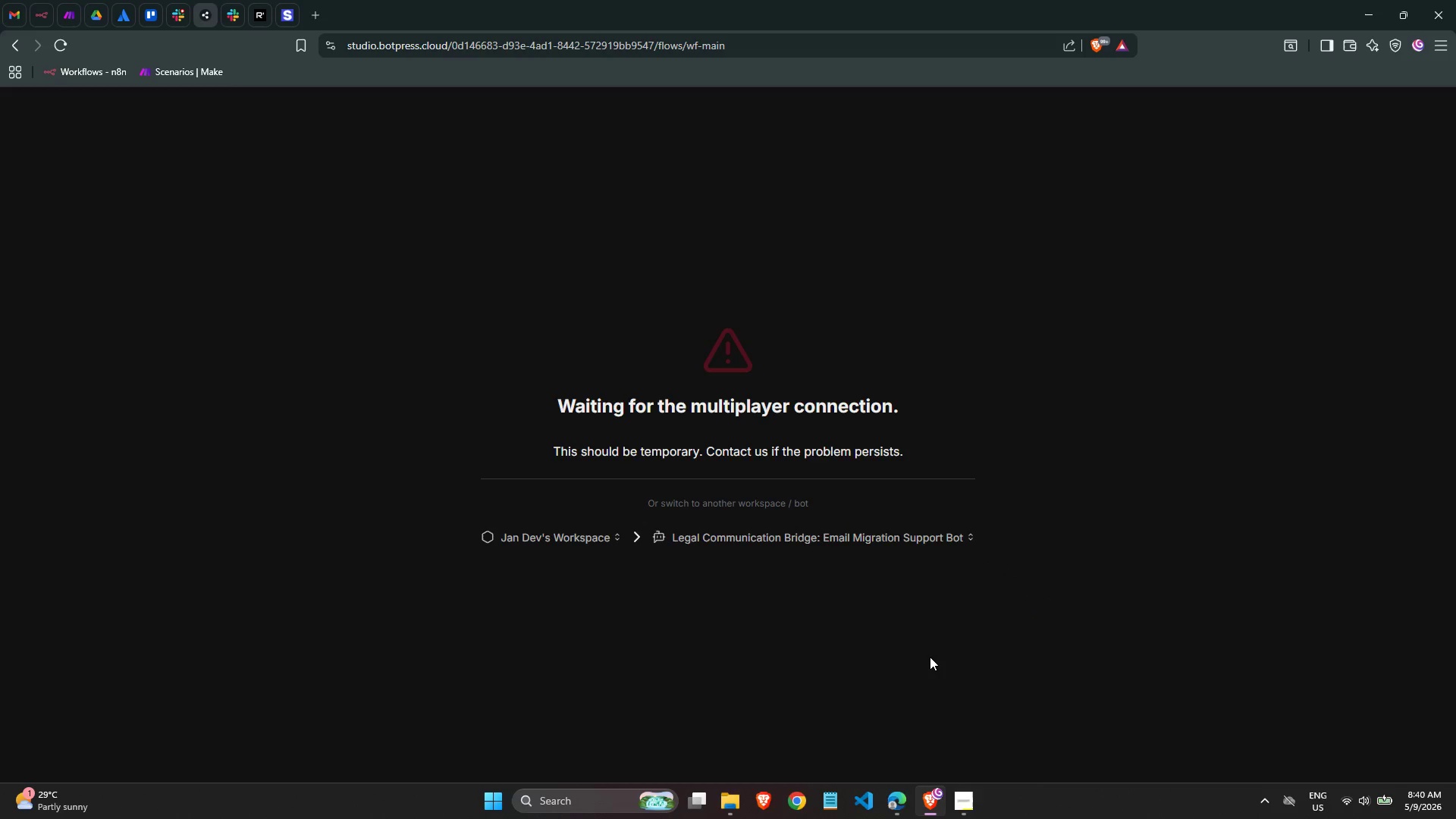 
left_click([569, 579])
 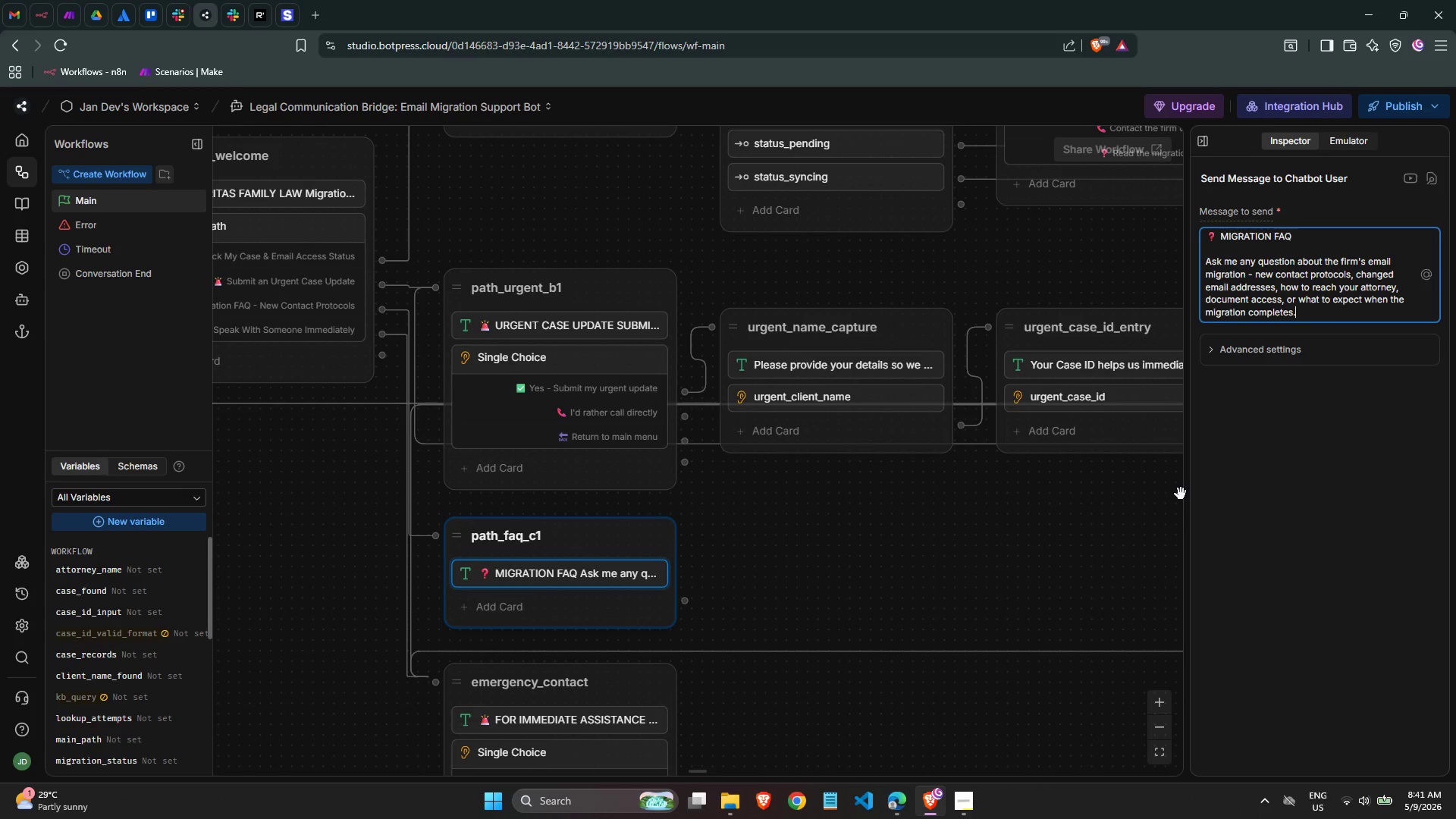 
wait(25.47)
 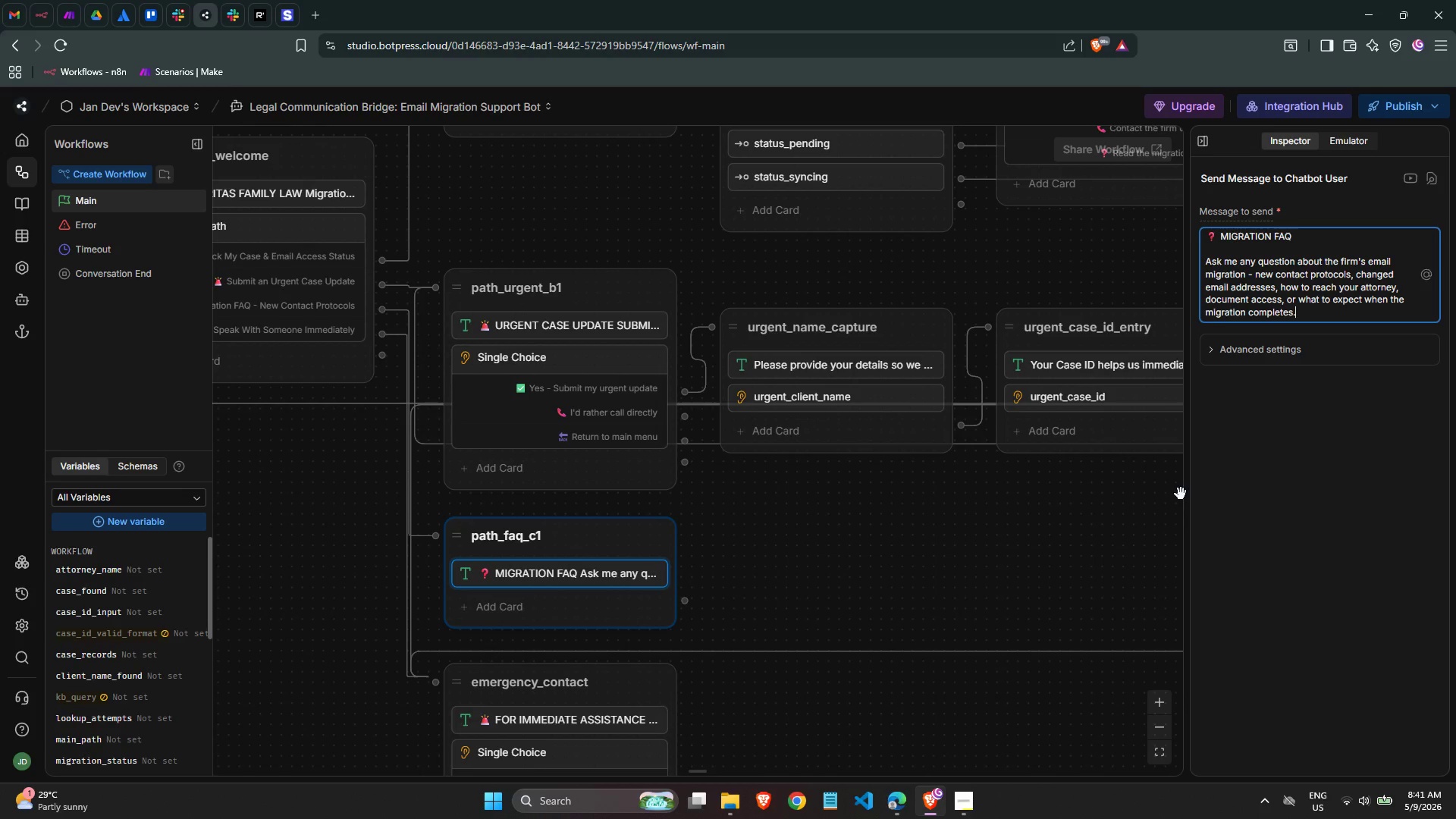 
left_click([577, 604])
 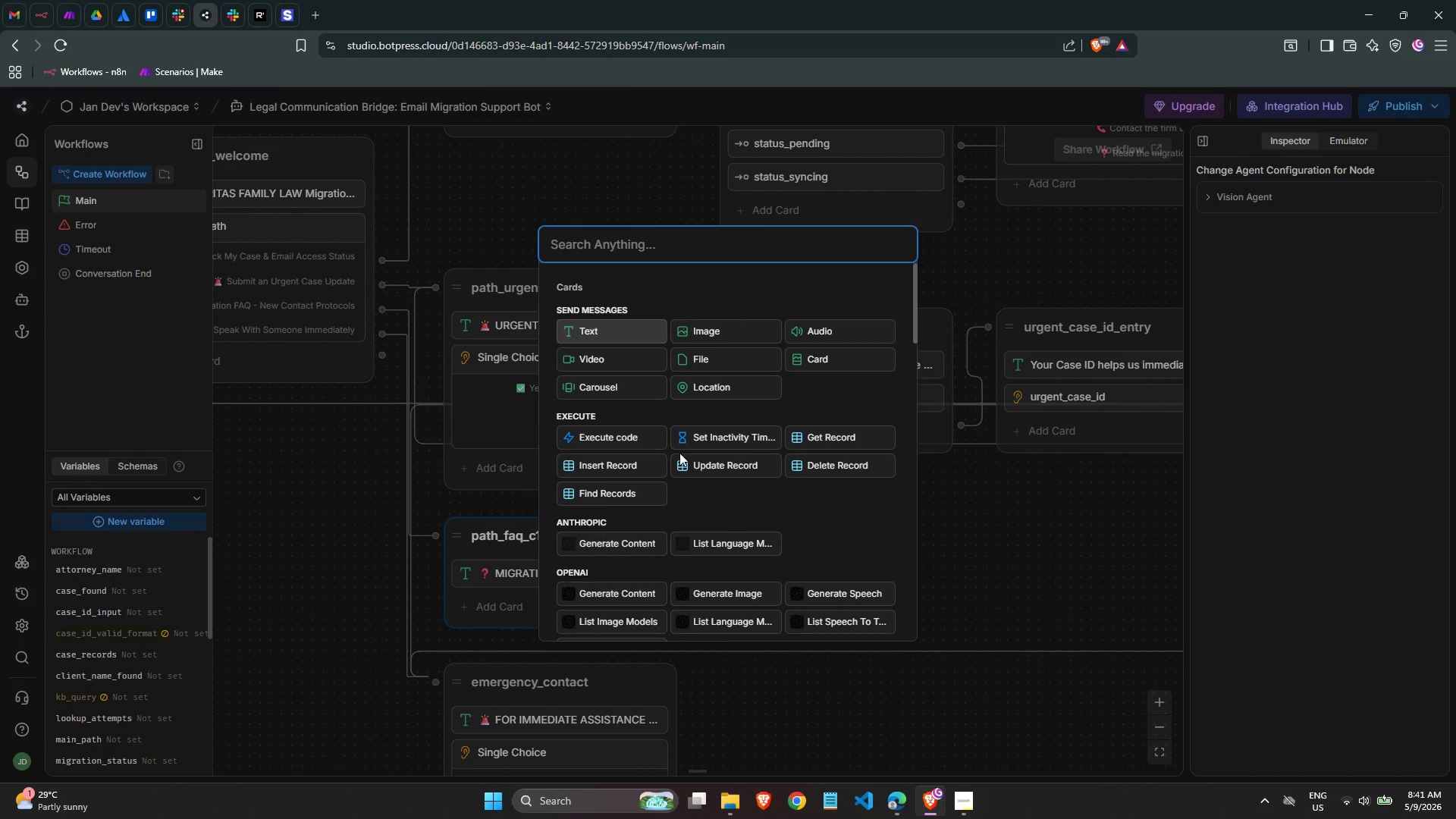 
mouse_move([682, 428])
 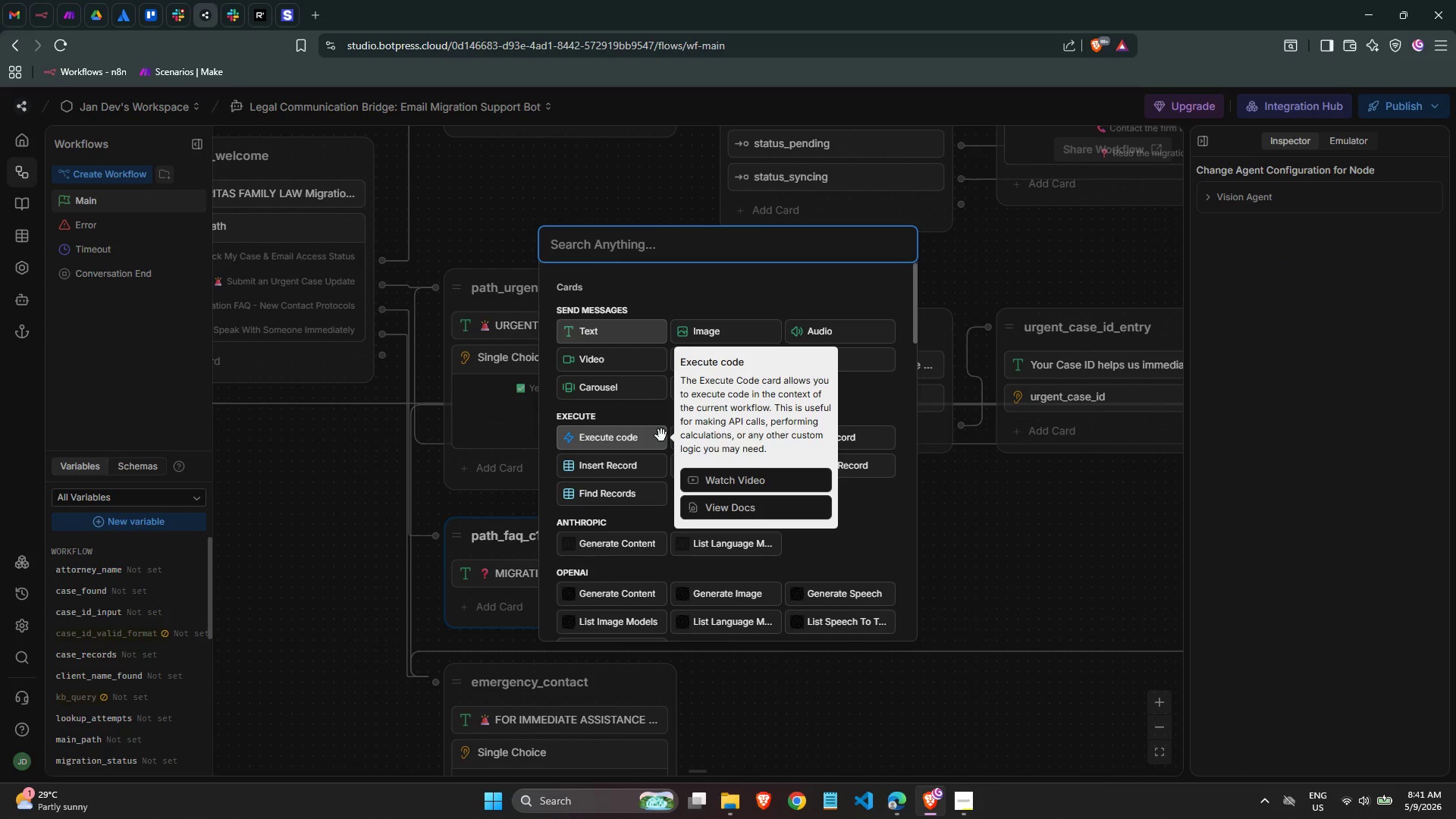 
type(raw)
 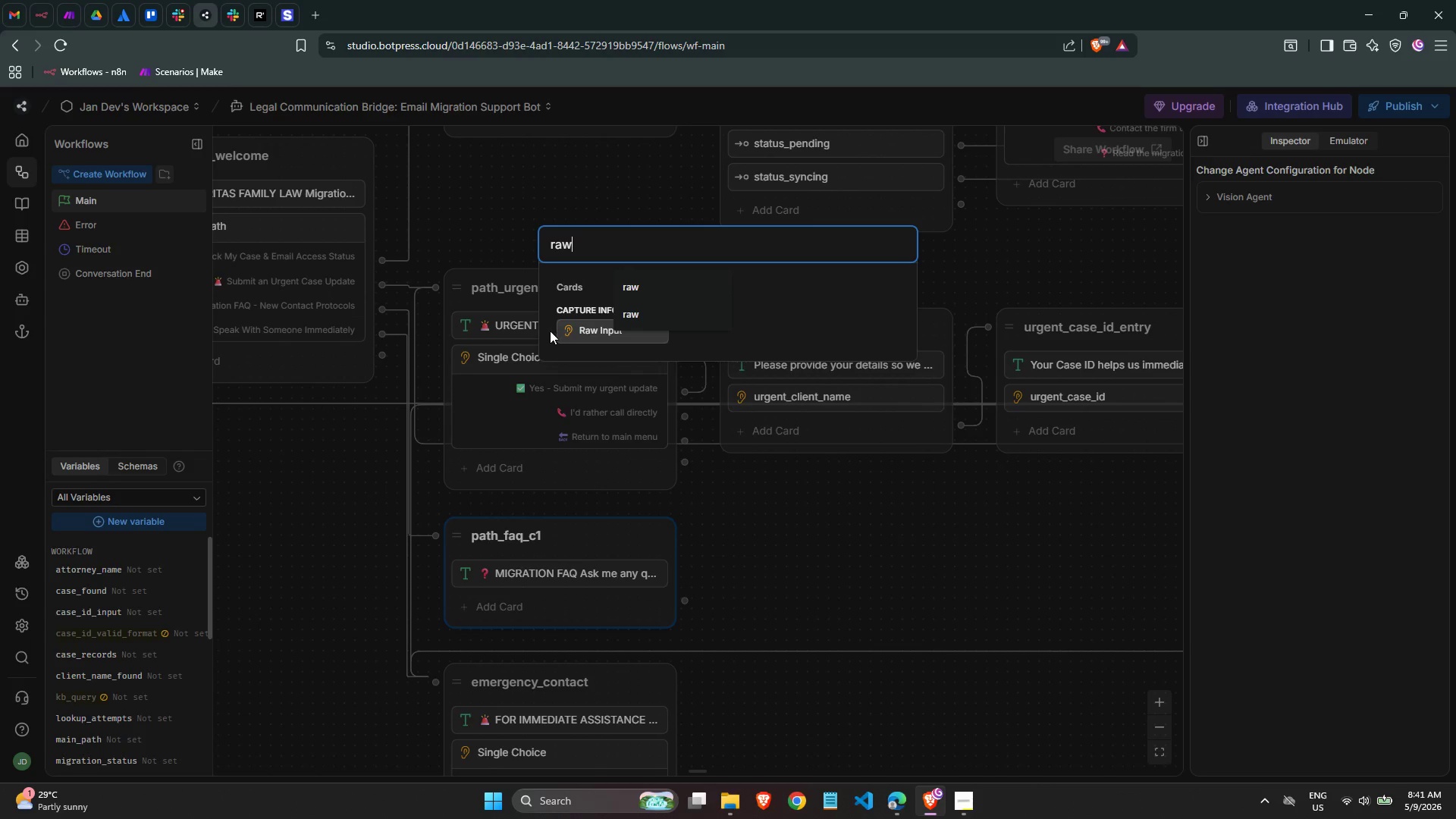 
left_click([573, 331])
 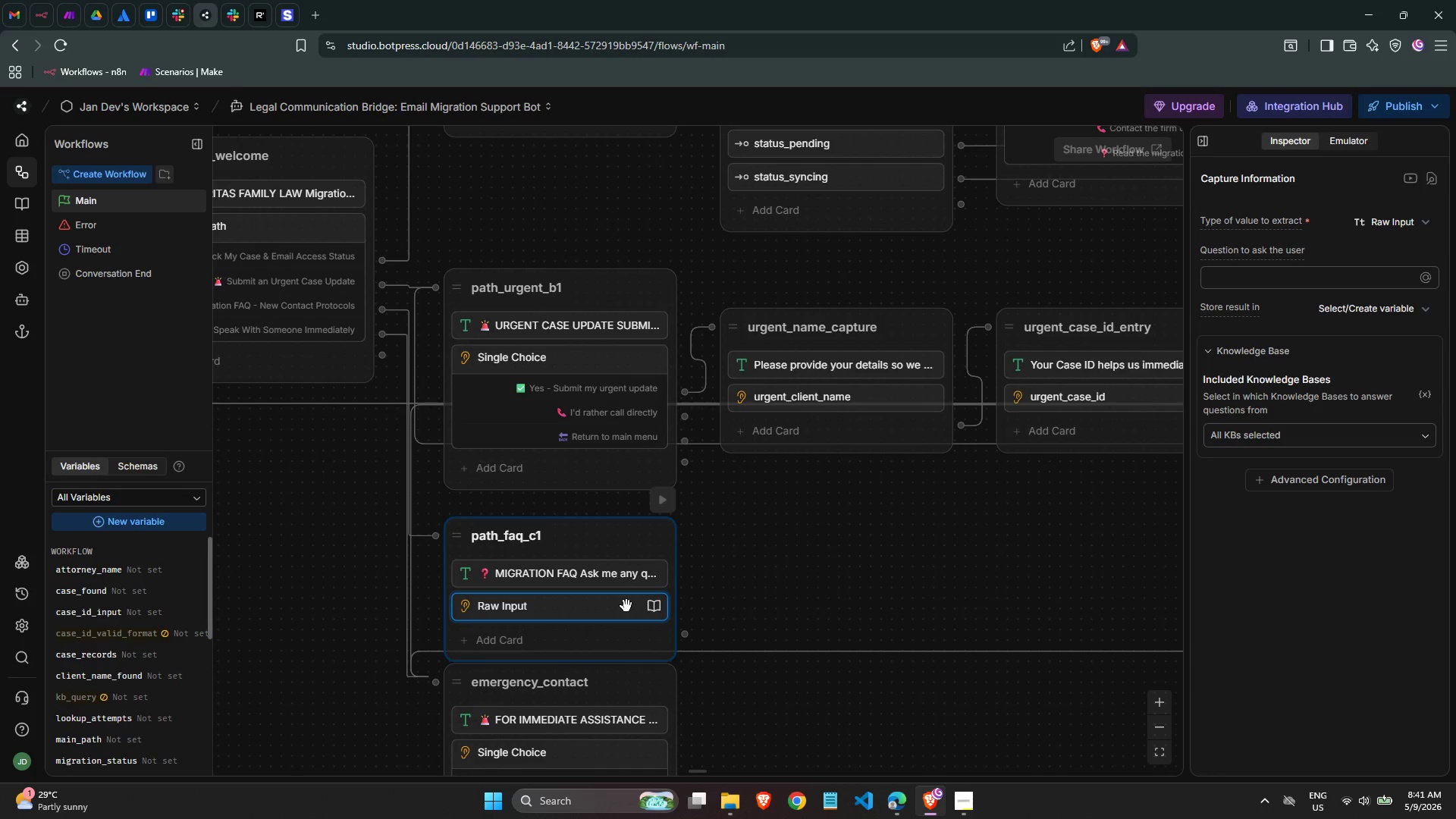 
wait(13.16)
 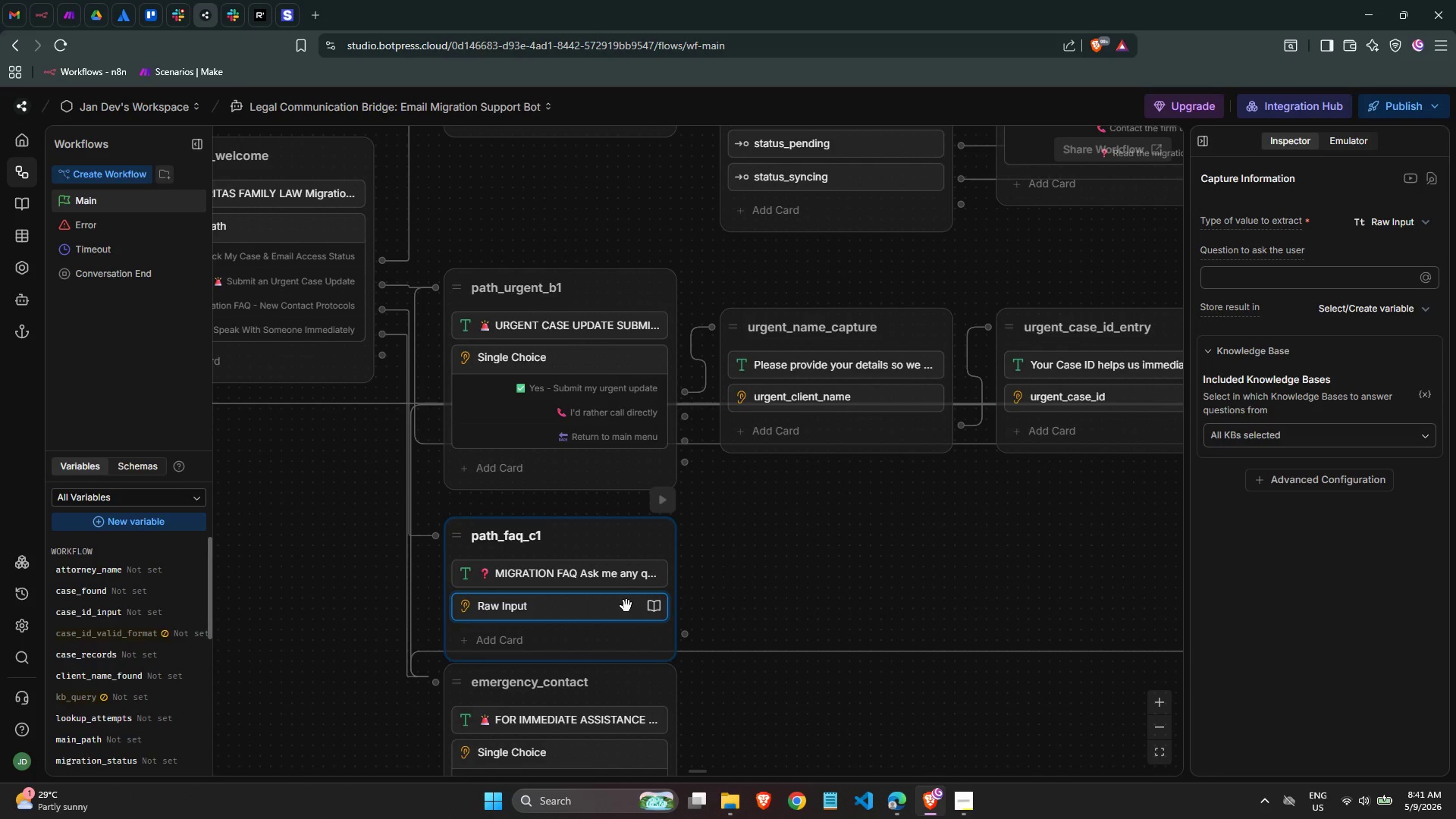 
left_click([626, 606])
 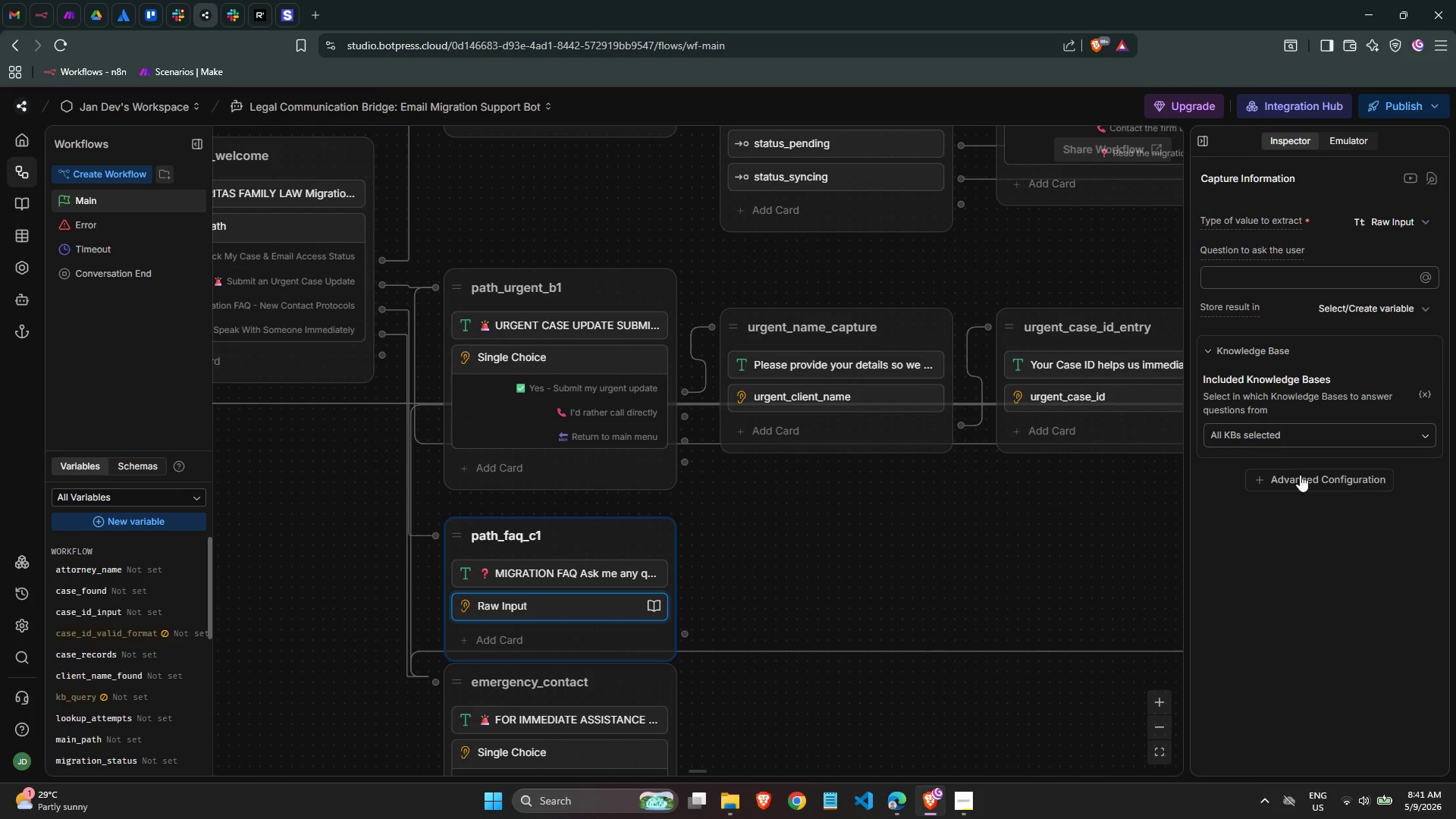 
left_click([1292, 439])
 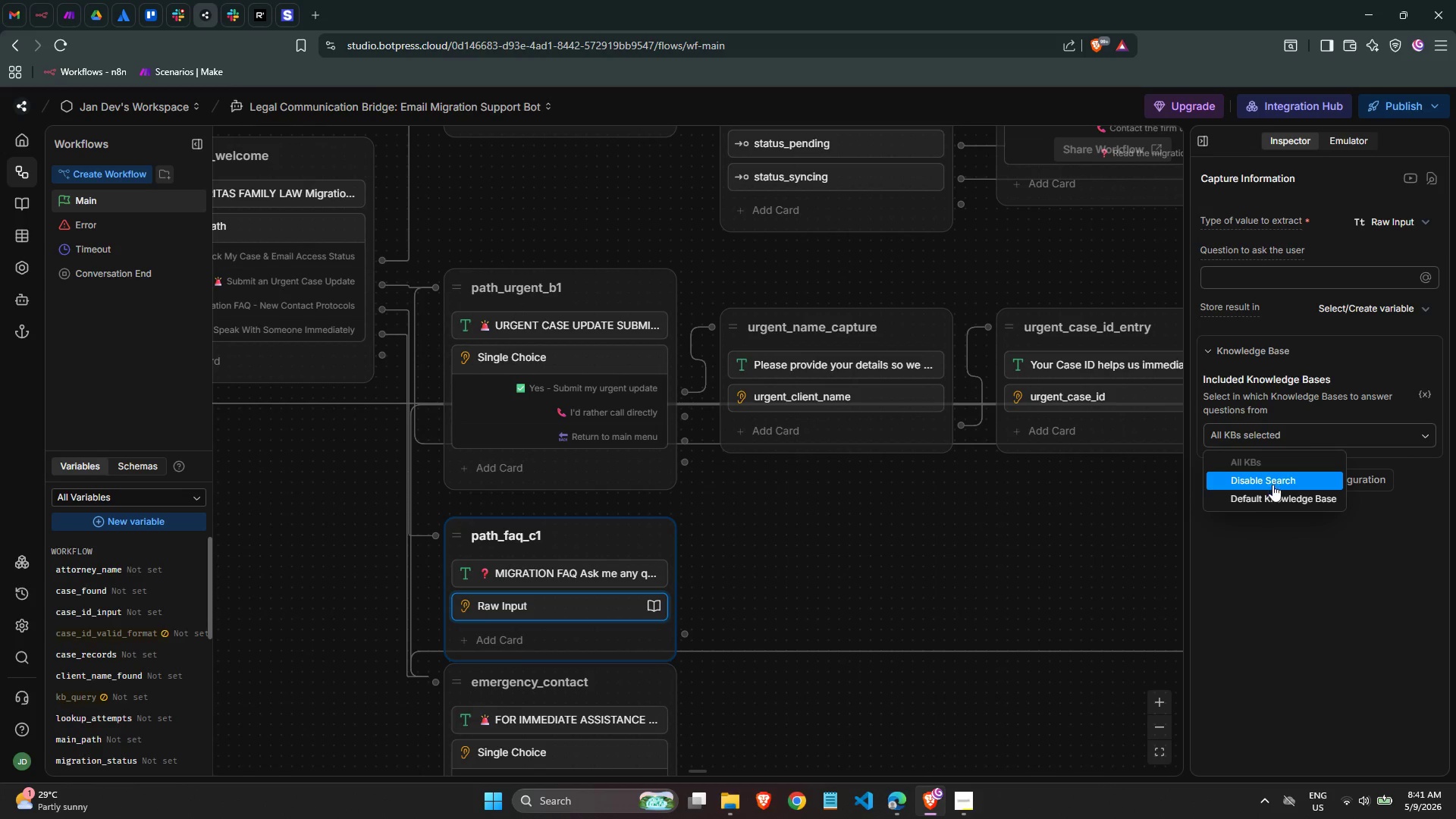 
left_click([1272, 485])
 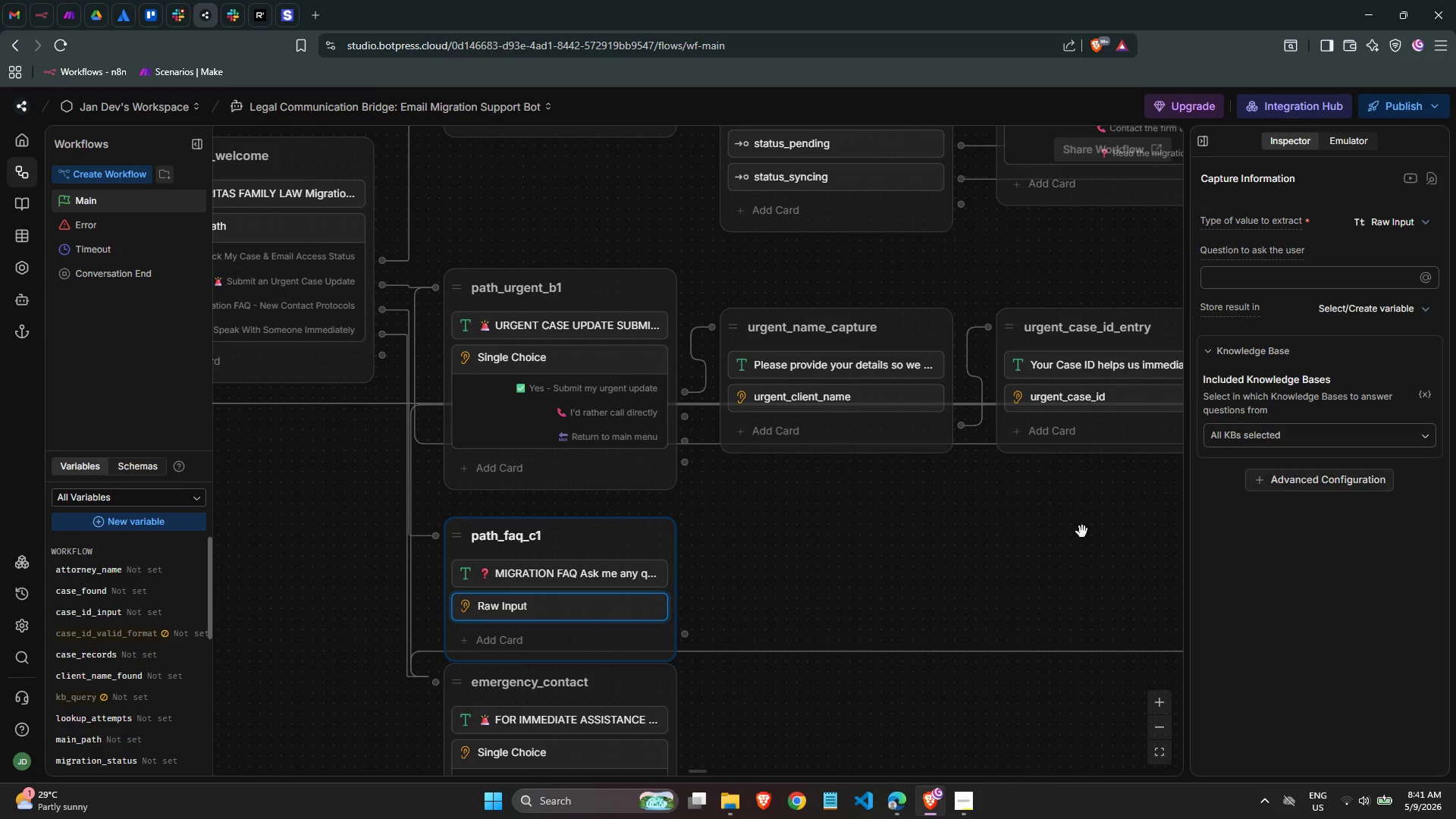 
left_click([1349, 282])
 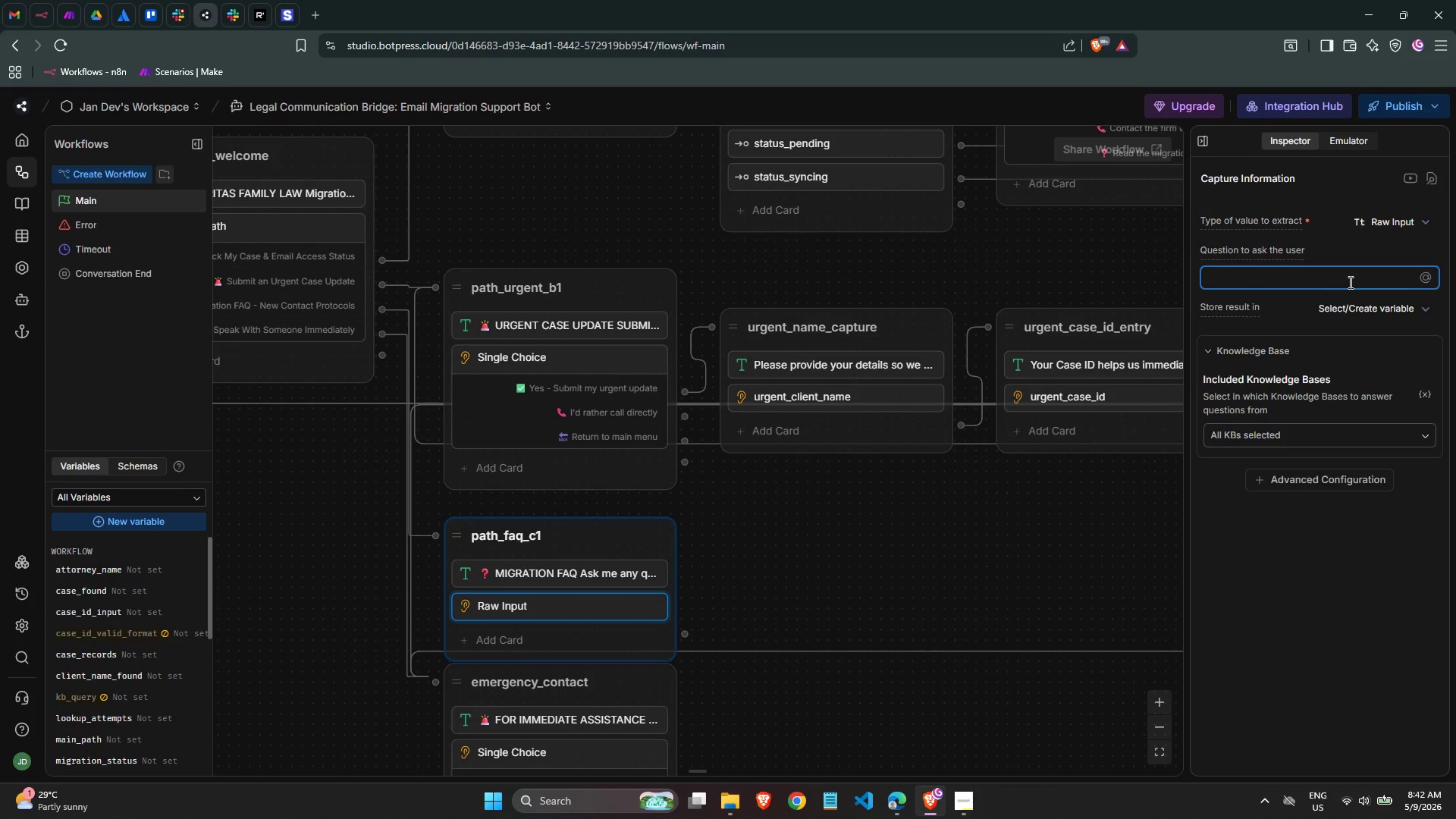 
wait(15.14)
 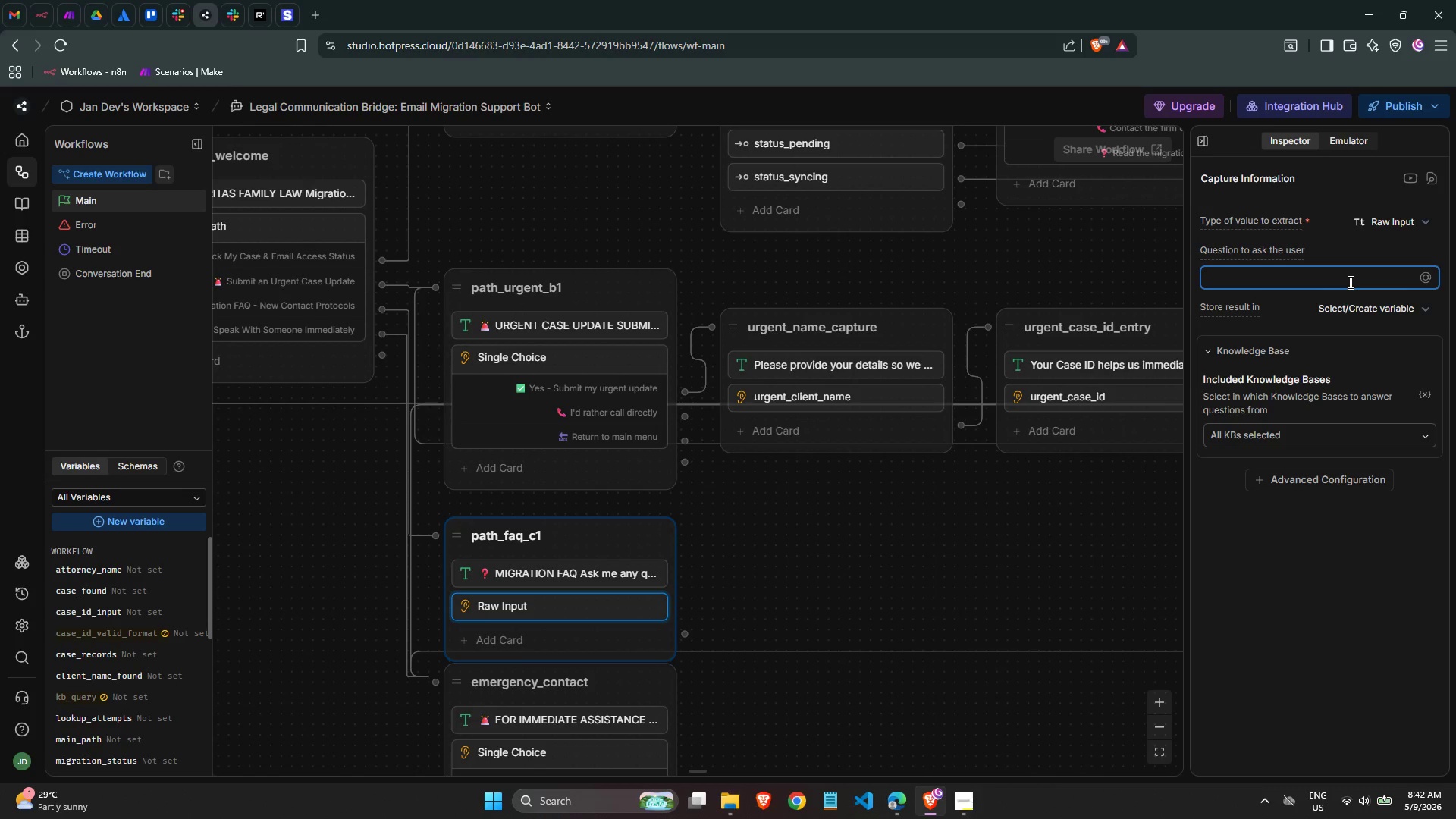 
hold_key(key=ShiftLeft, duration=1.53)
 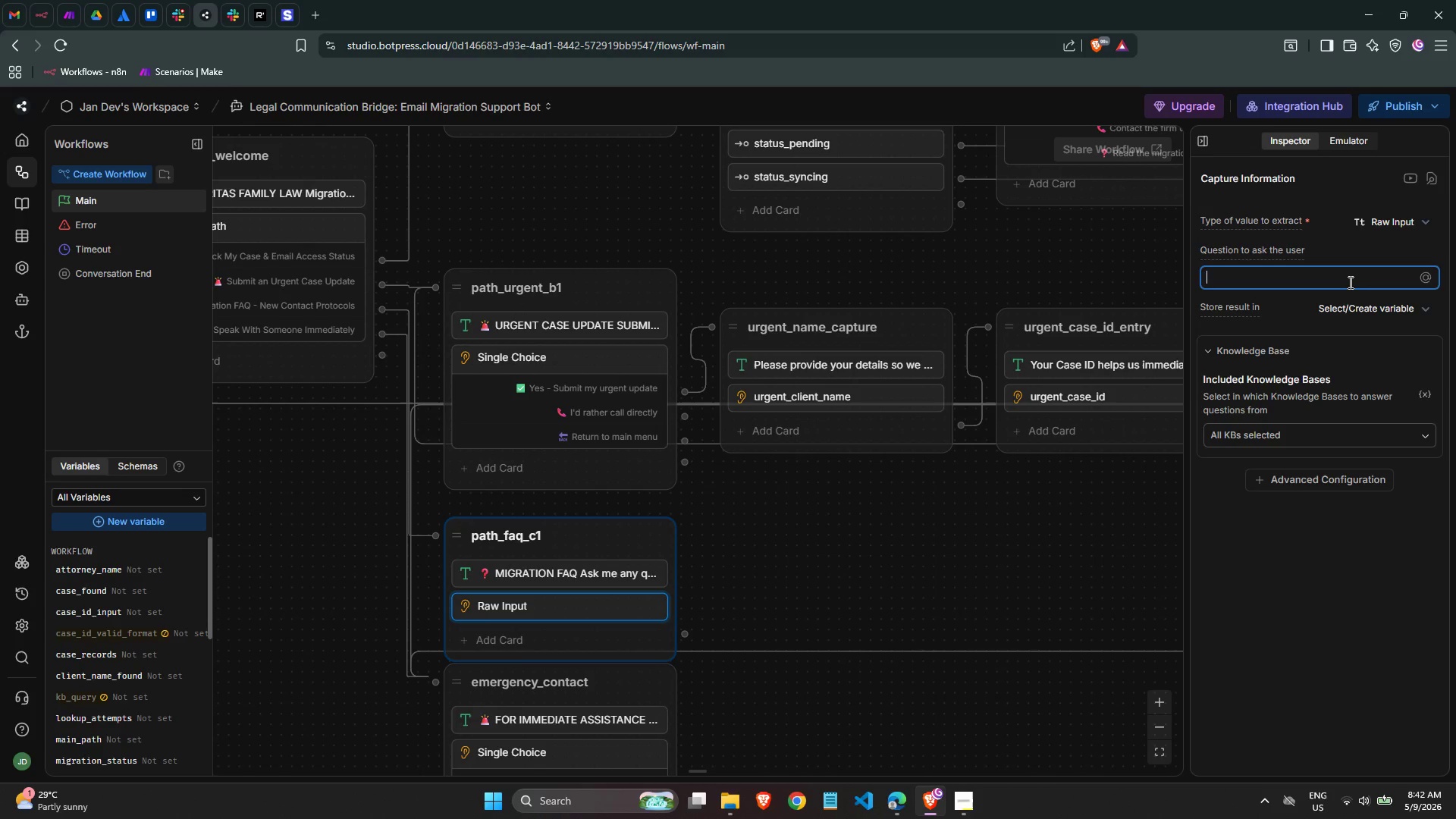 
type(Your )
 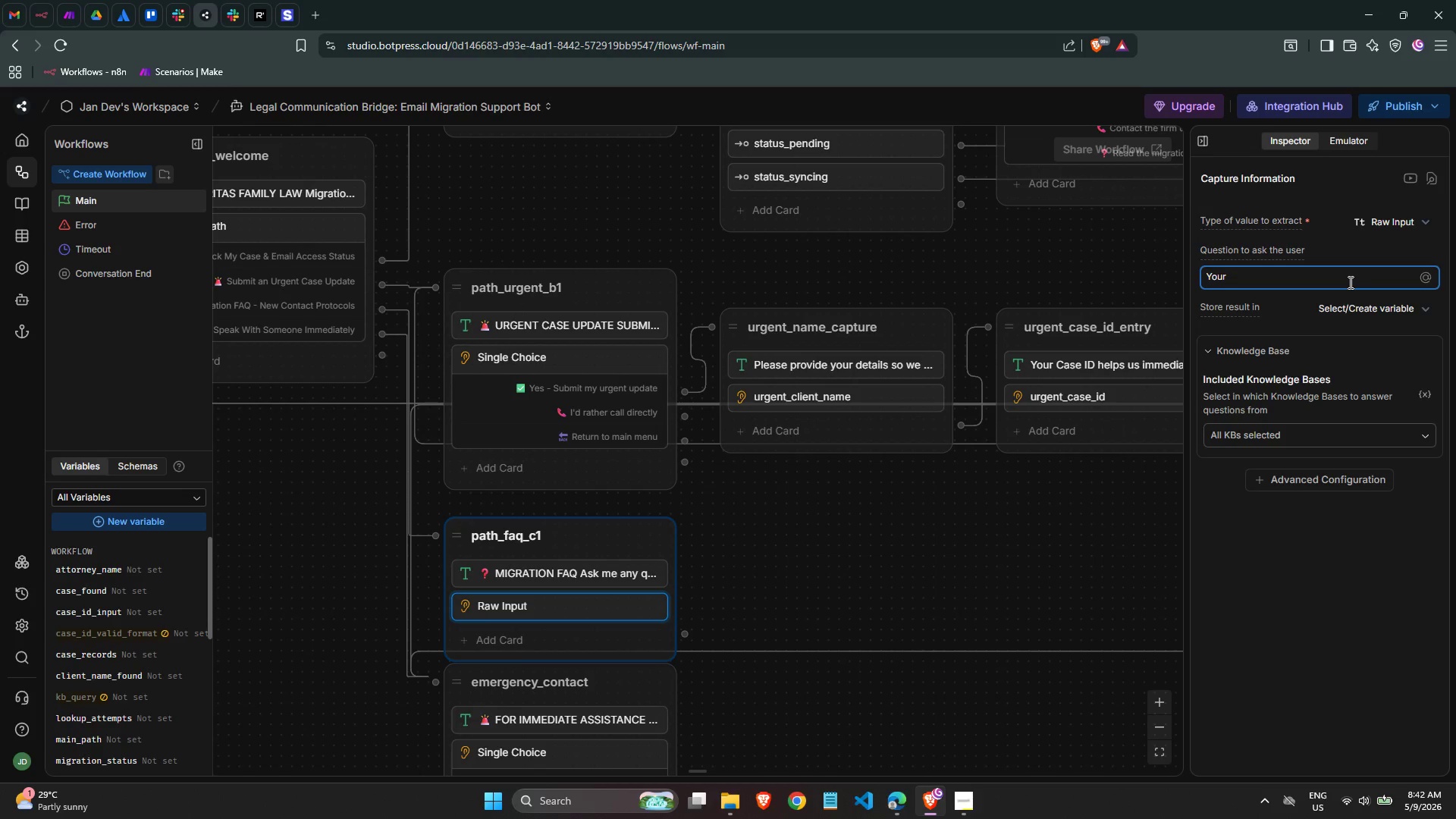 
type(question)
 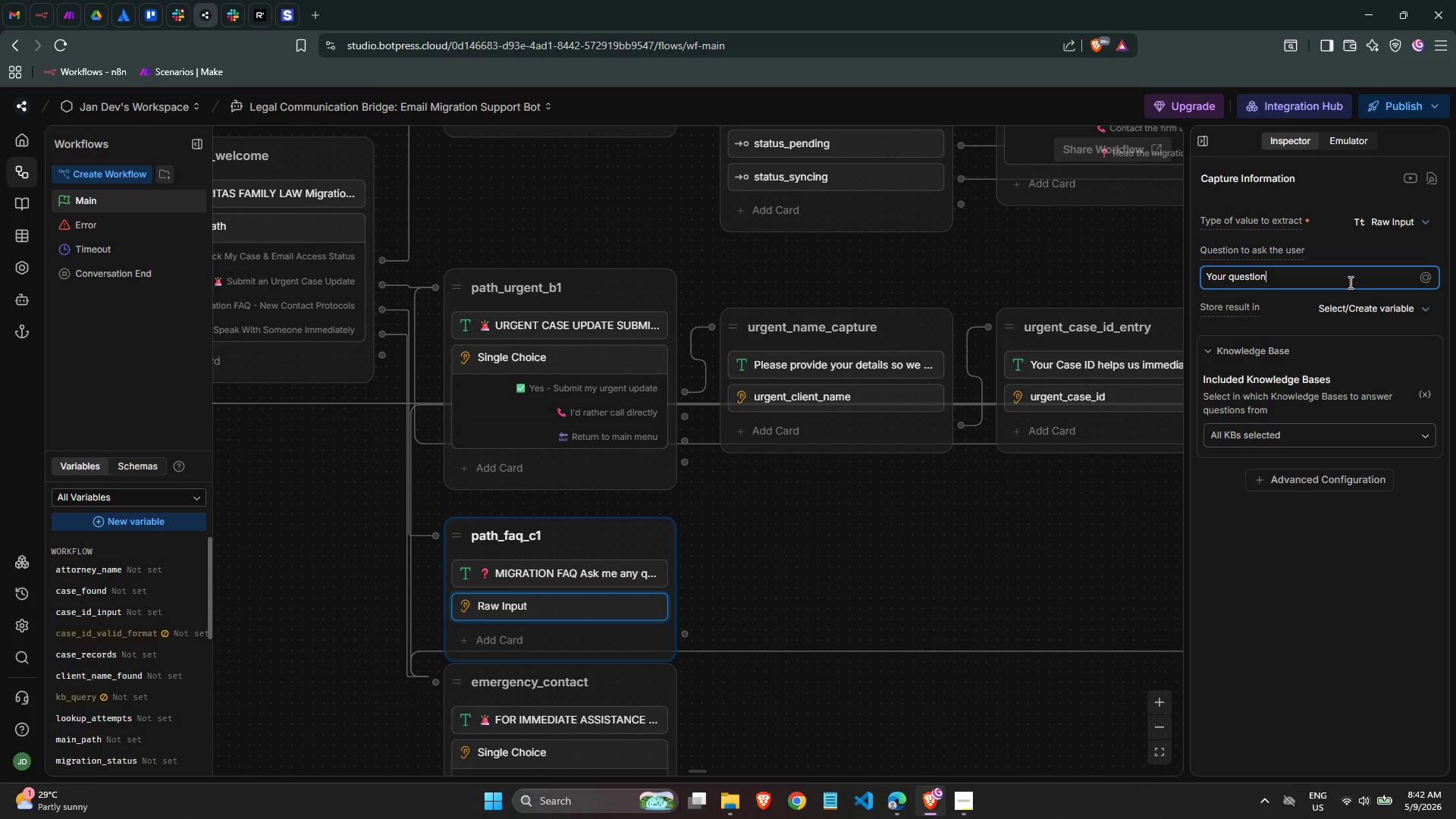 
key(Shift+ShiftLeft)
 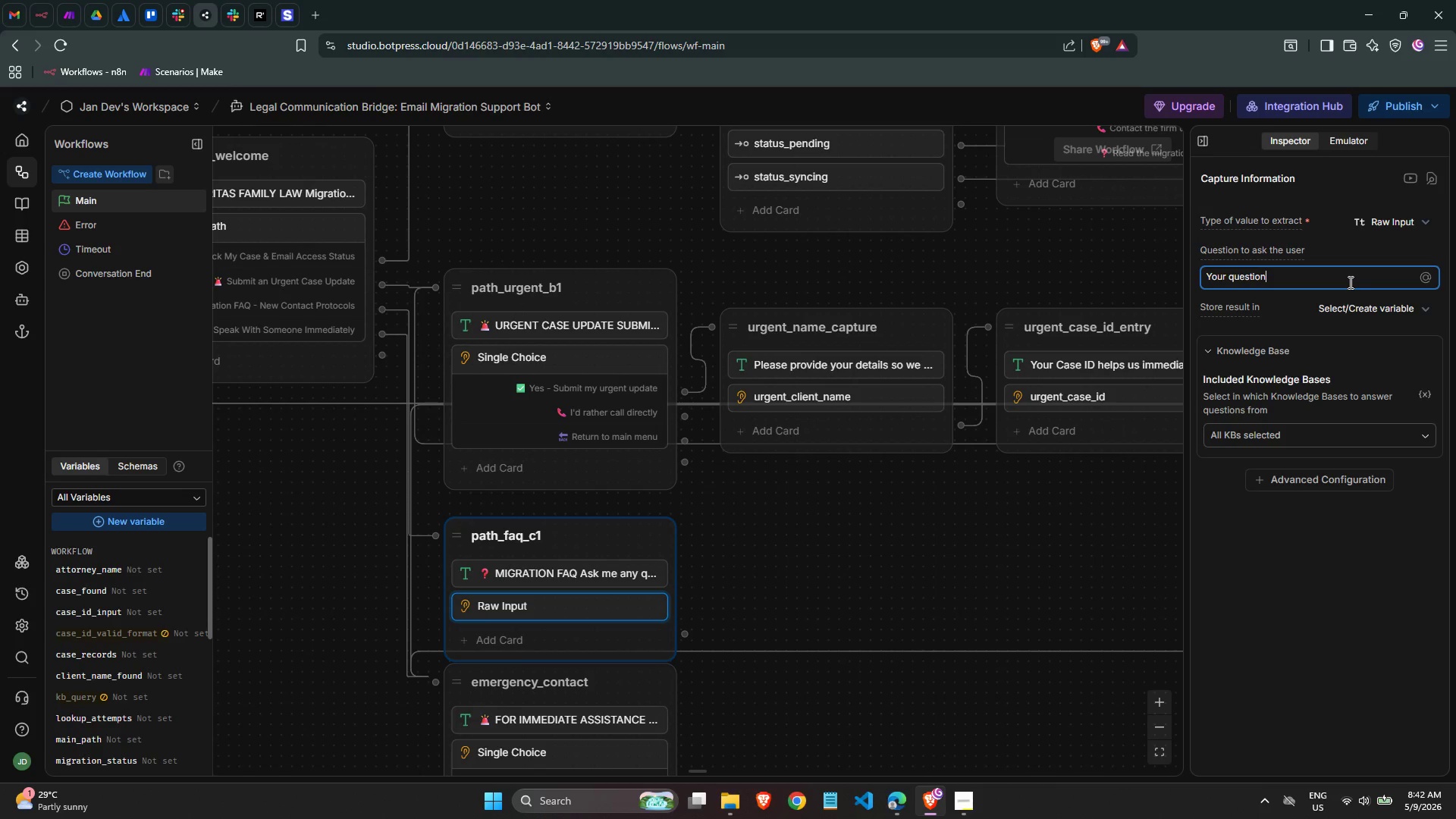 
key(Shift+Semicolon)
 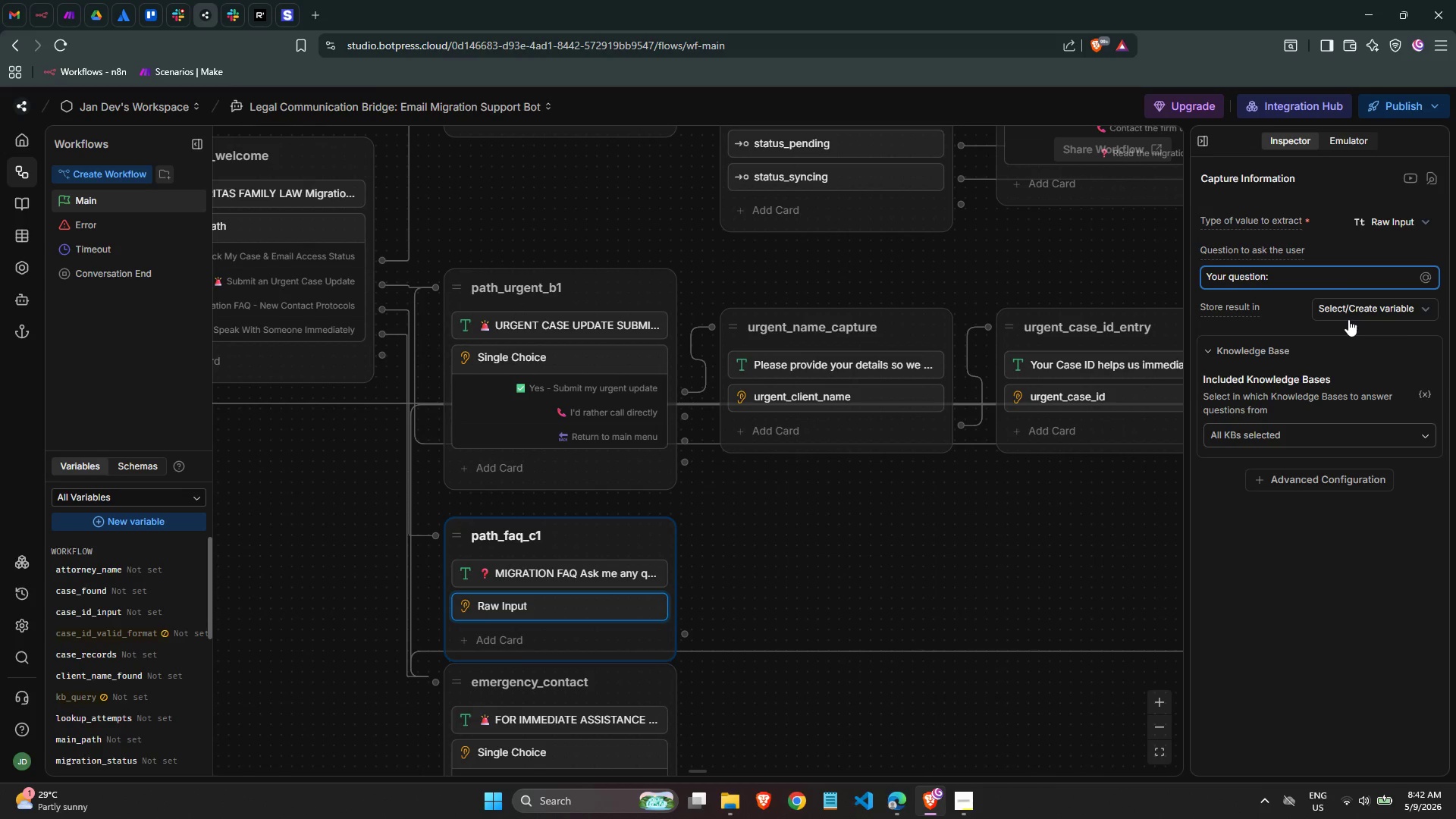 
wait(5.38)
 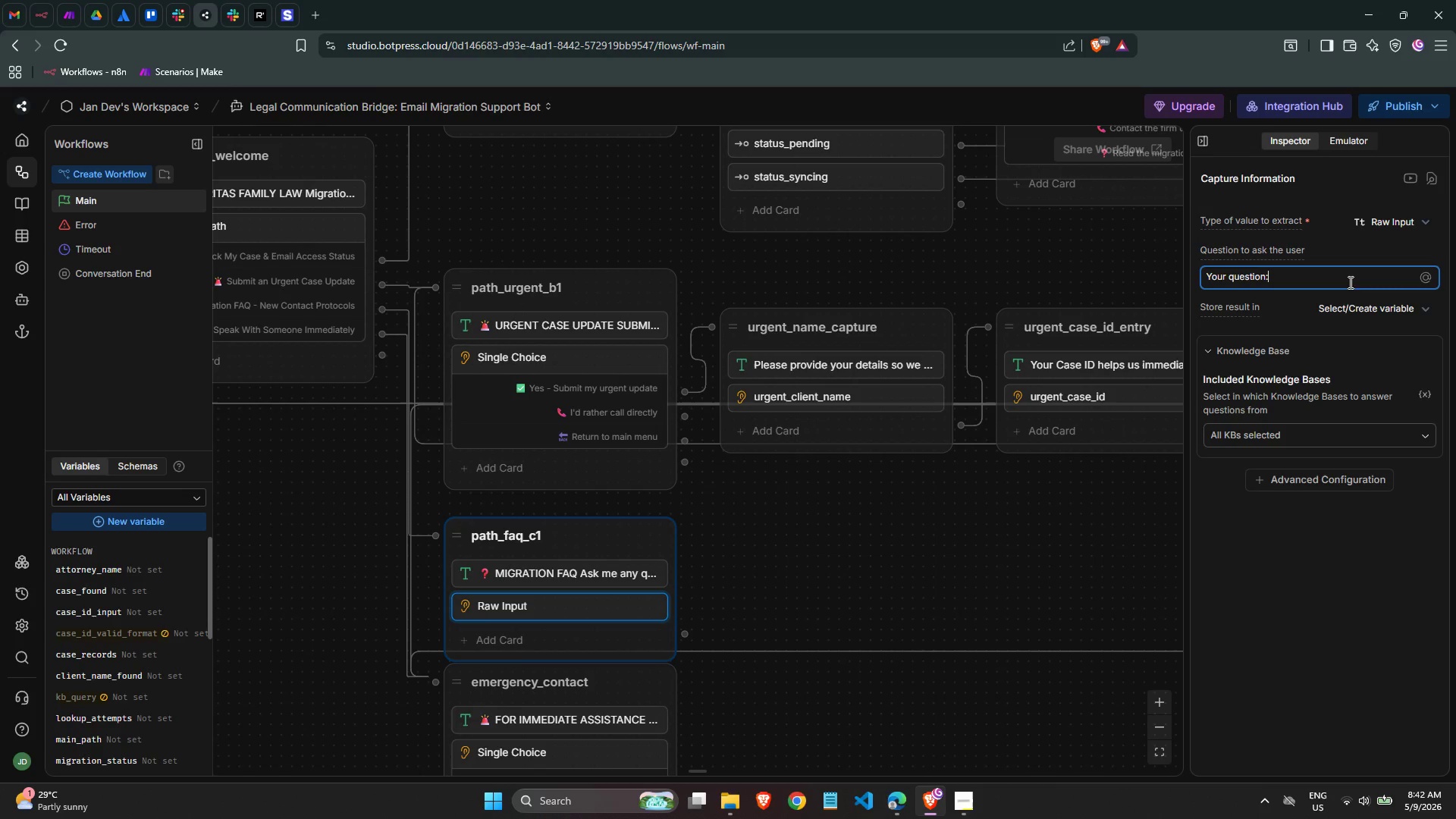 
left_click([1348, 314])
 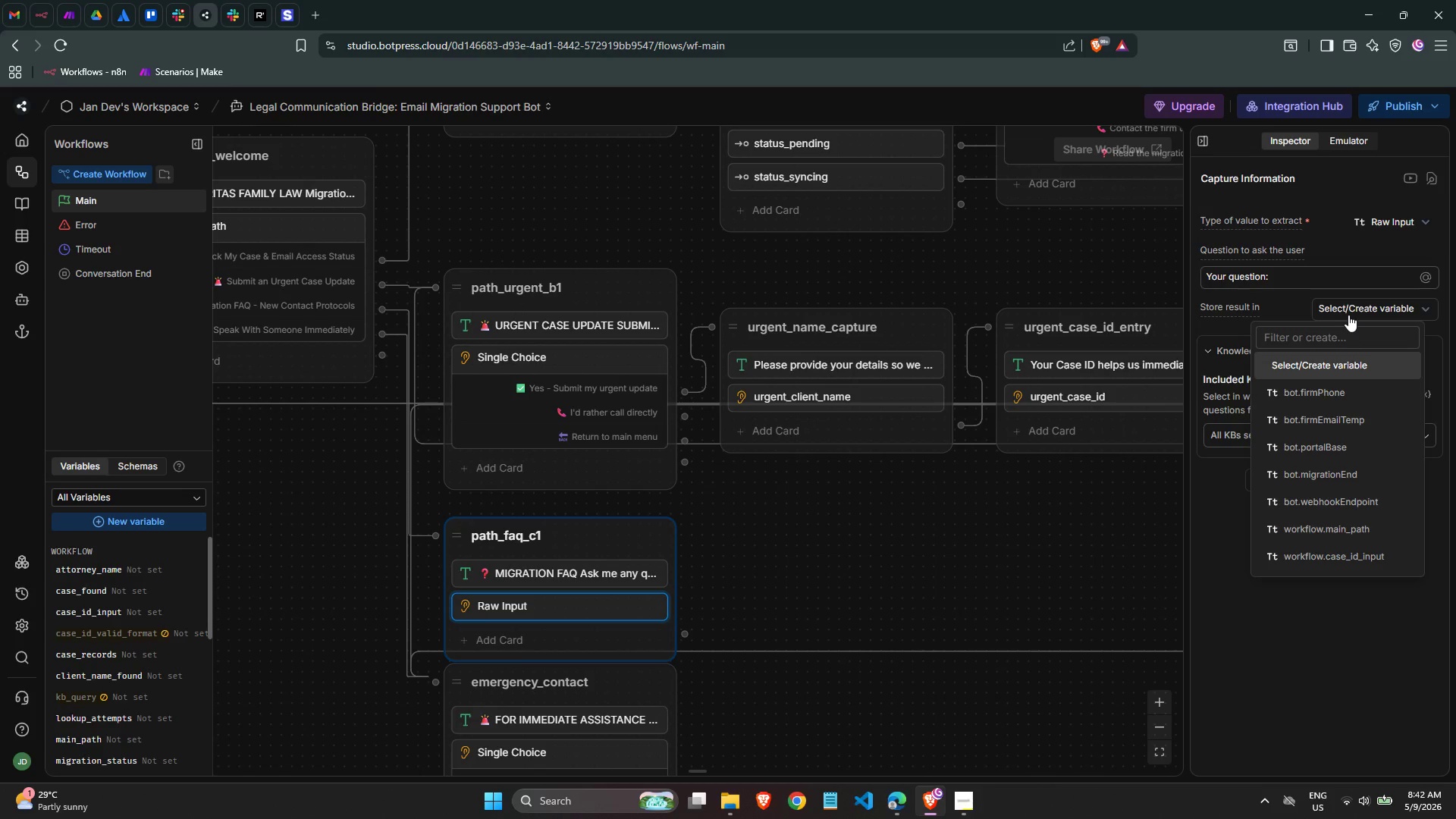 
wait(9.19)
 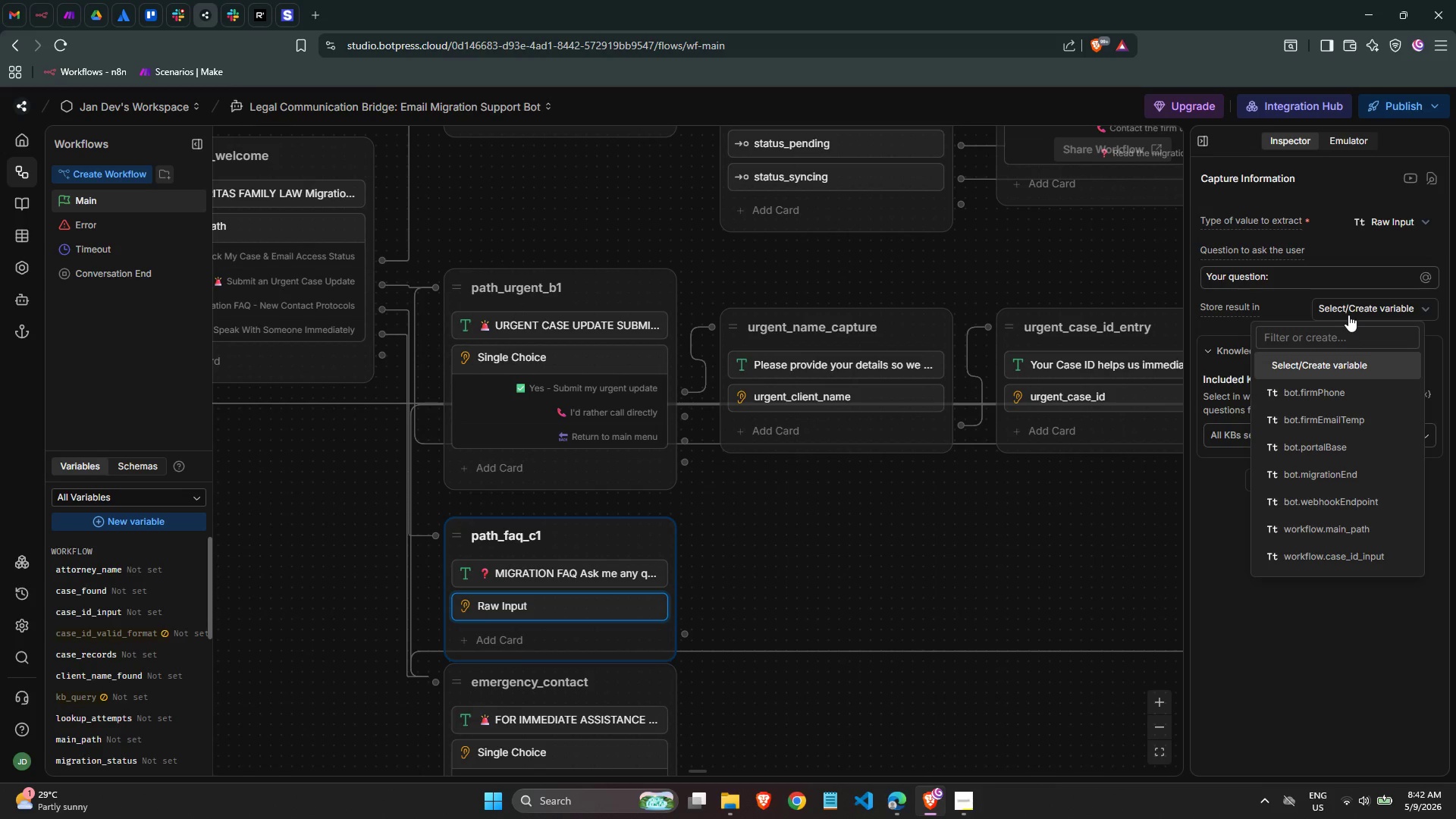 
type(kb)
 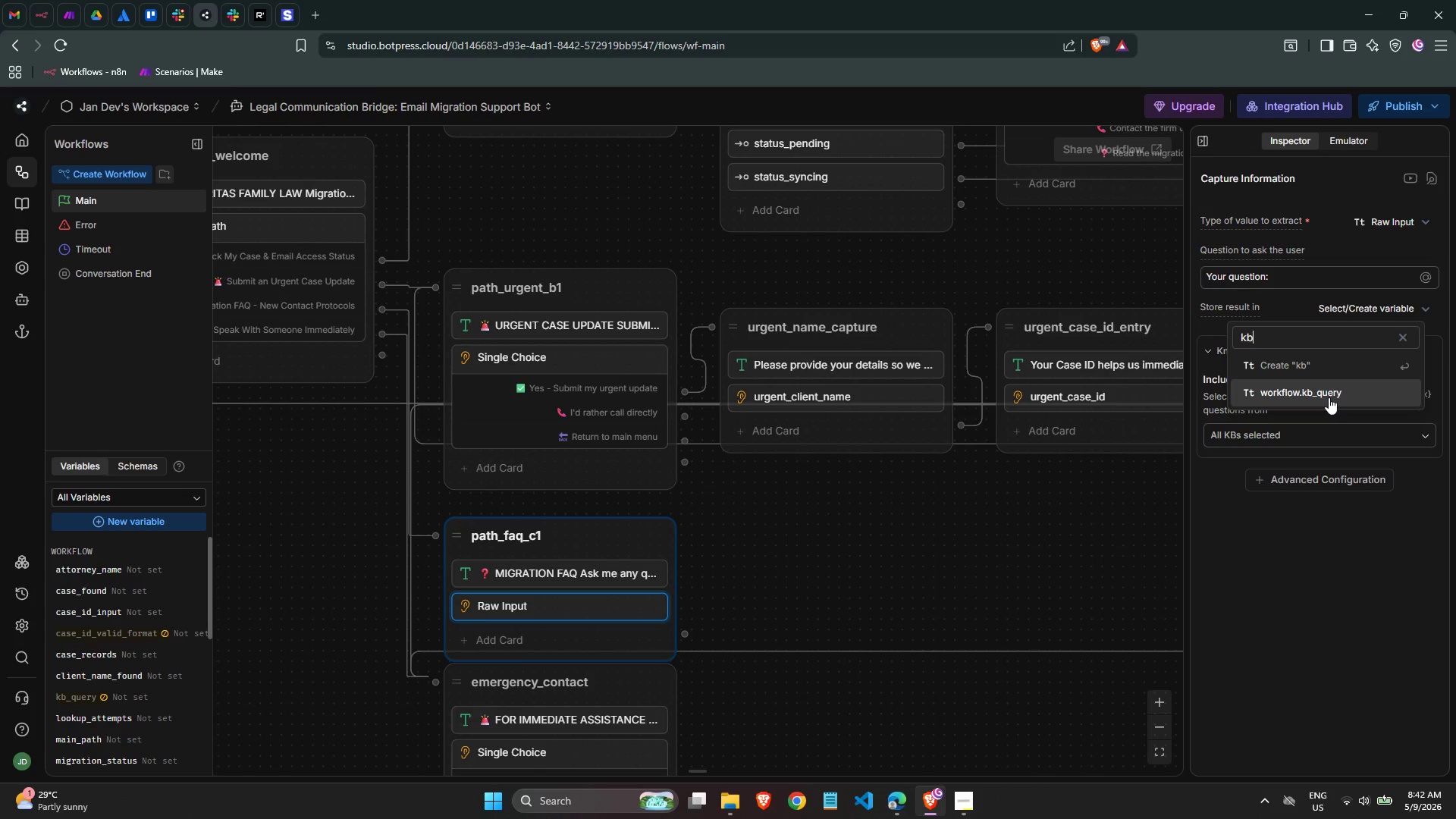 
left_click([1329, 397])
 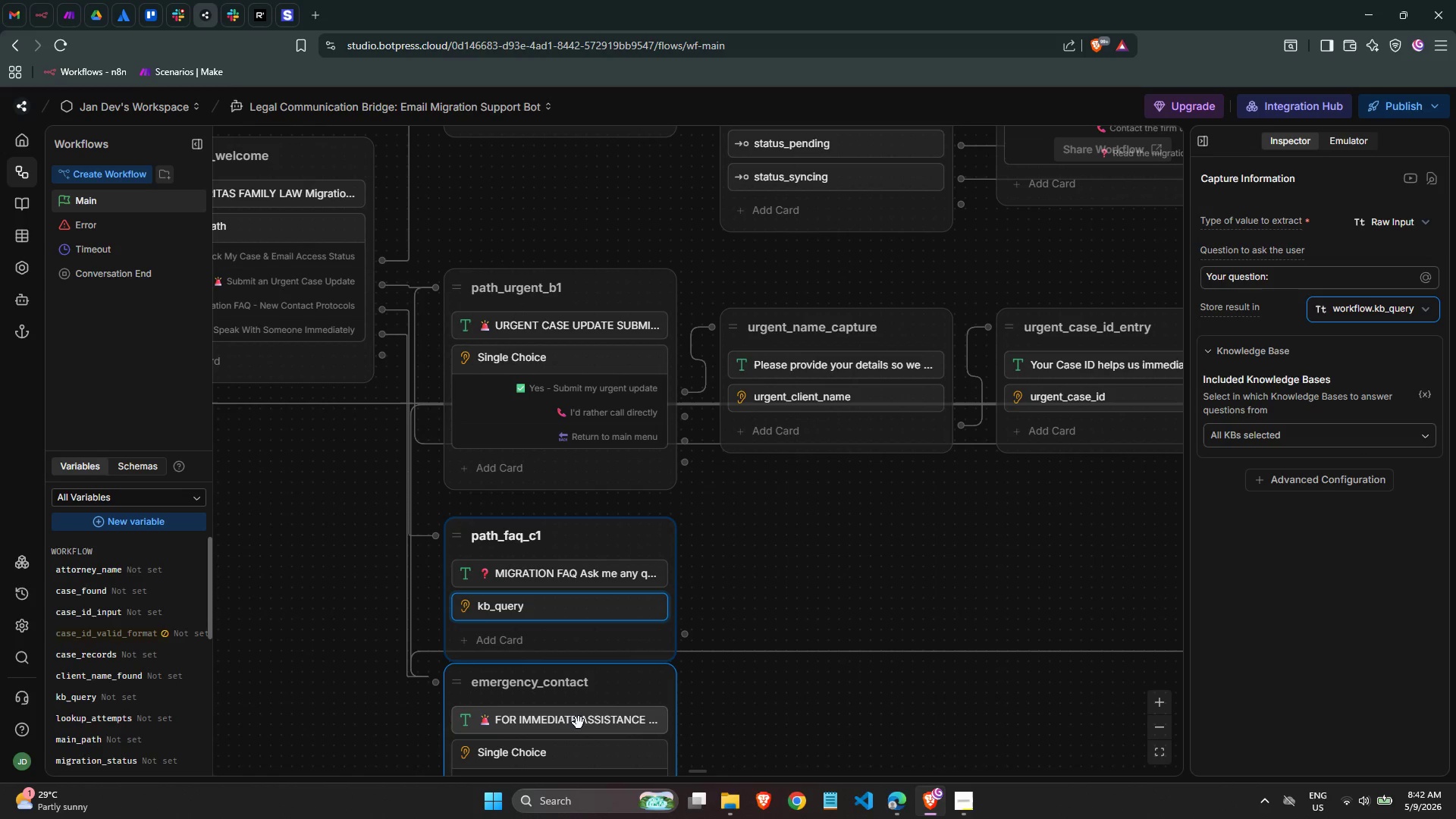 
left_click_drag(start_coordinate=[453, 539], to_coordinate=[456, 529])
 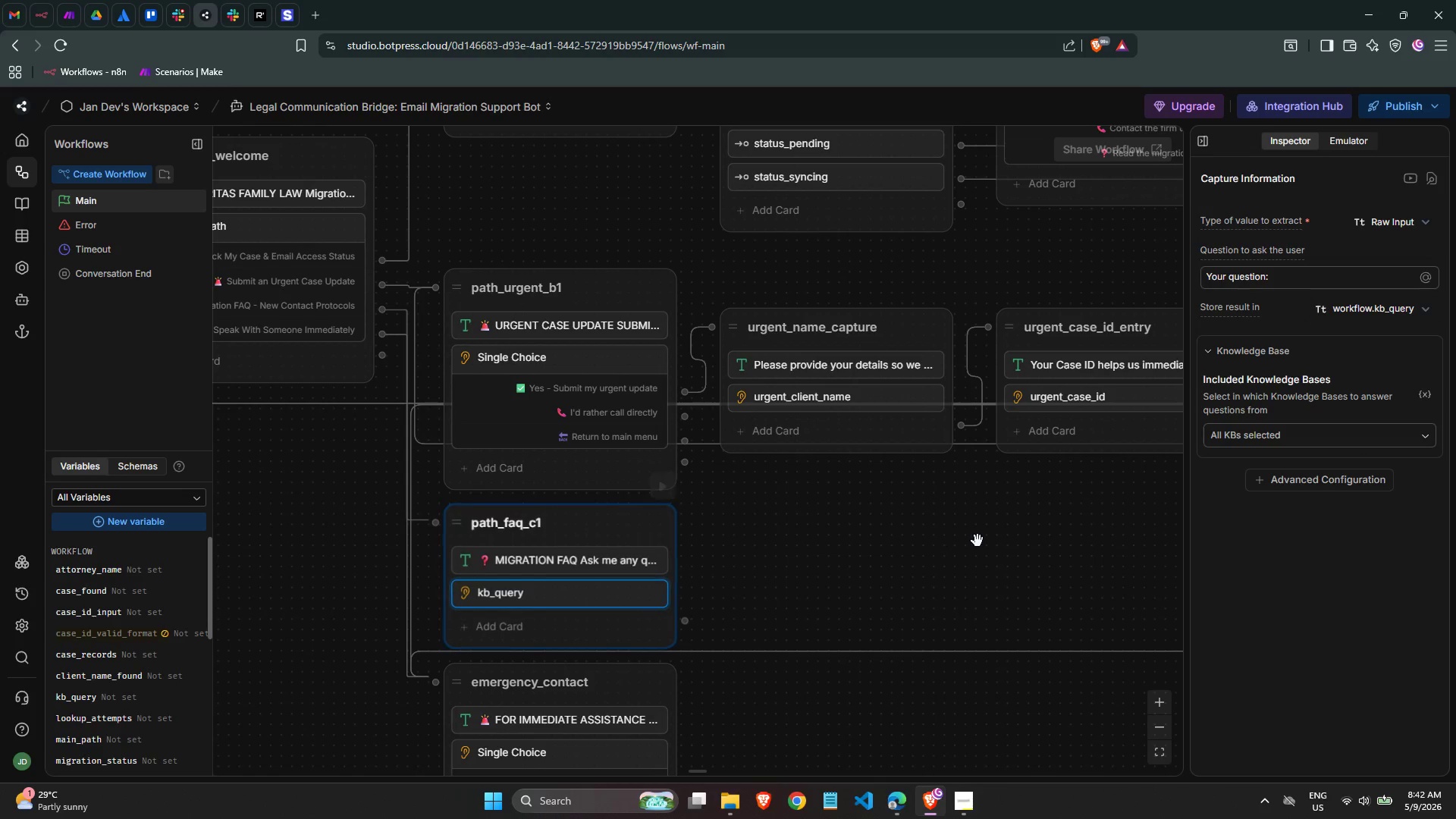 
left_click([977, 541])
 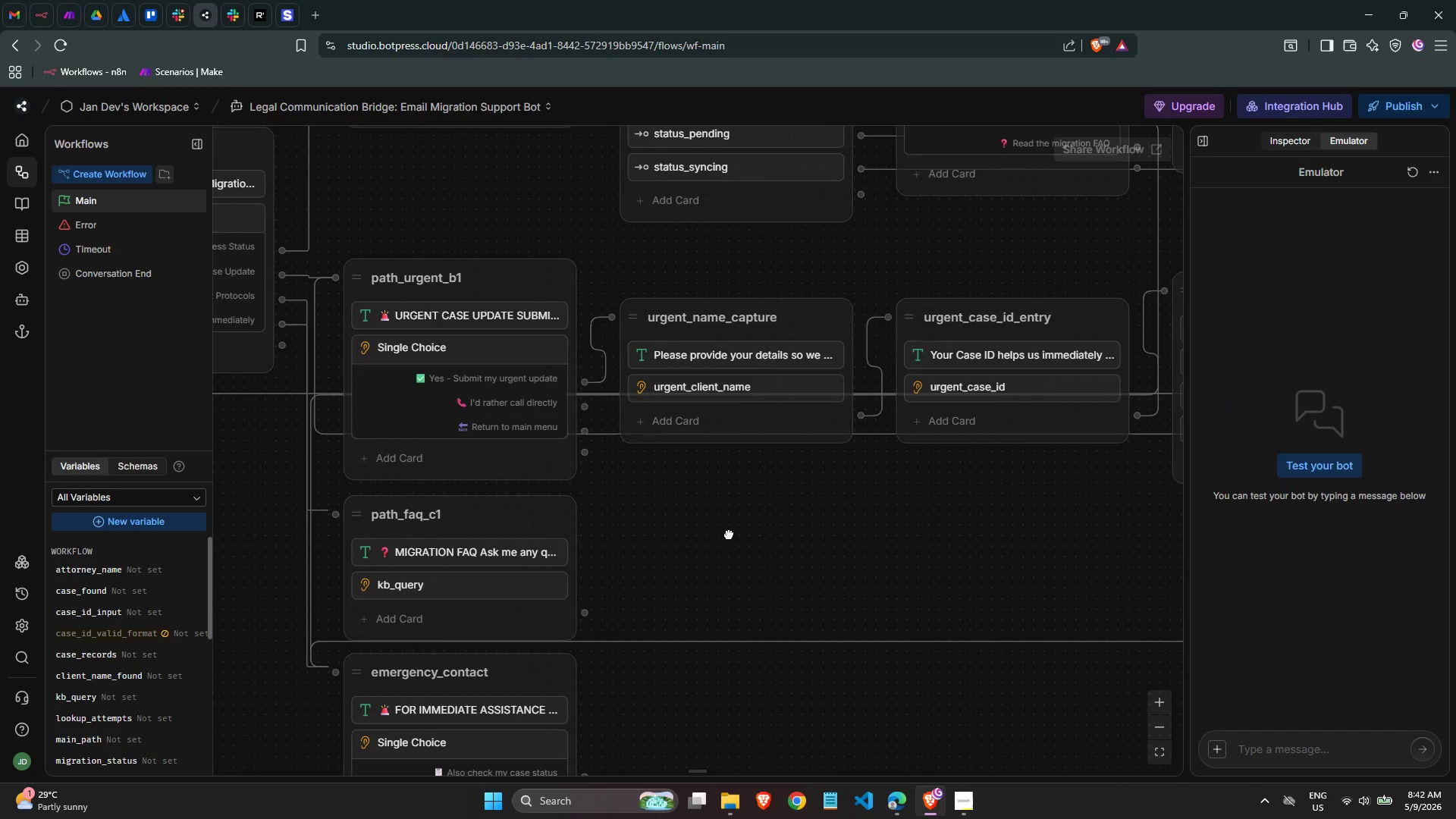 
scroll: coordinate [450, 532], scroll_direction: down, amount: 3.0
 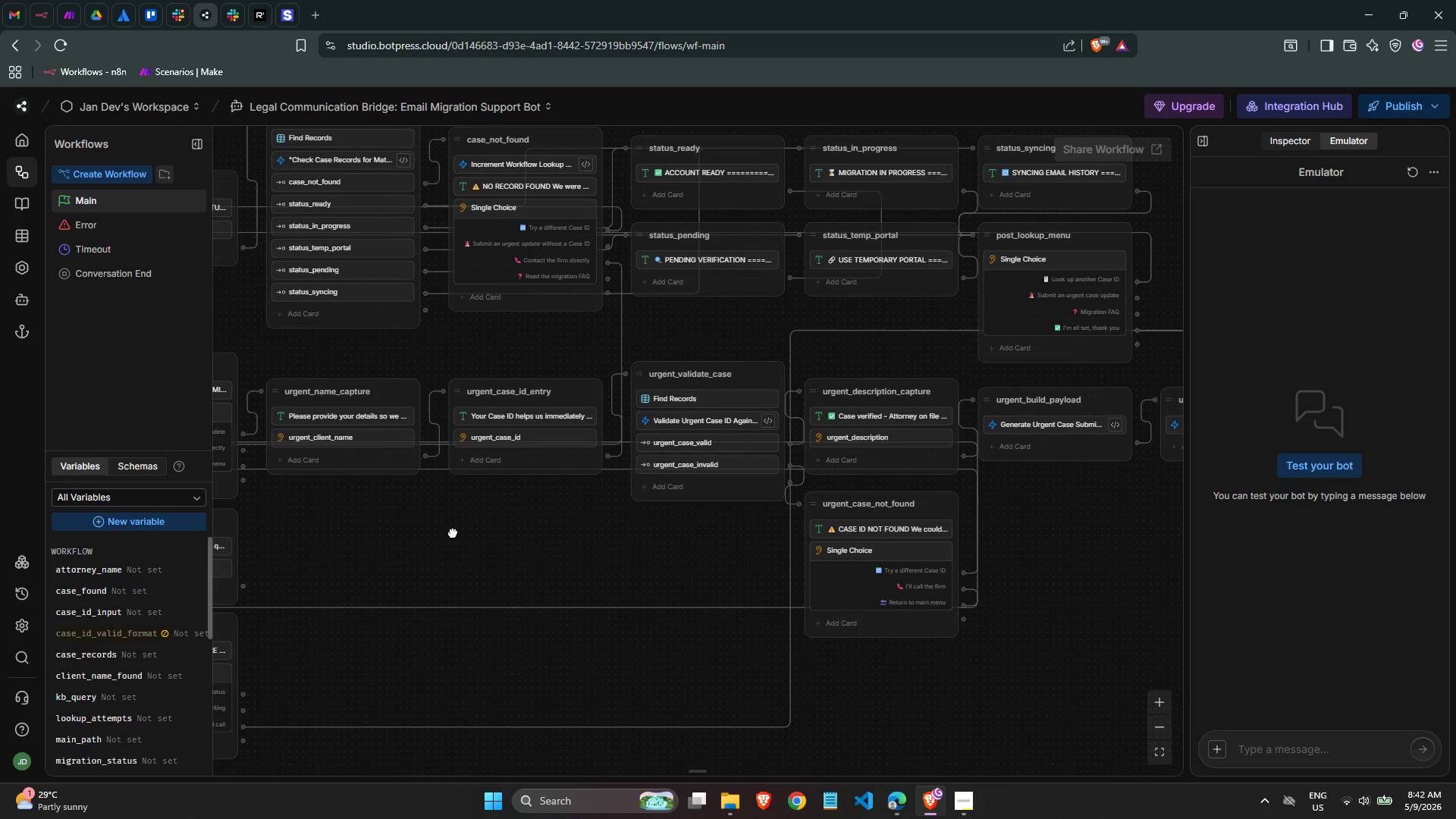 
scroll: coordinate [453, 532], scroll_direction: up, amount: 1.0
 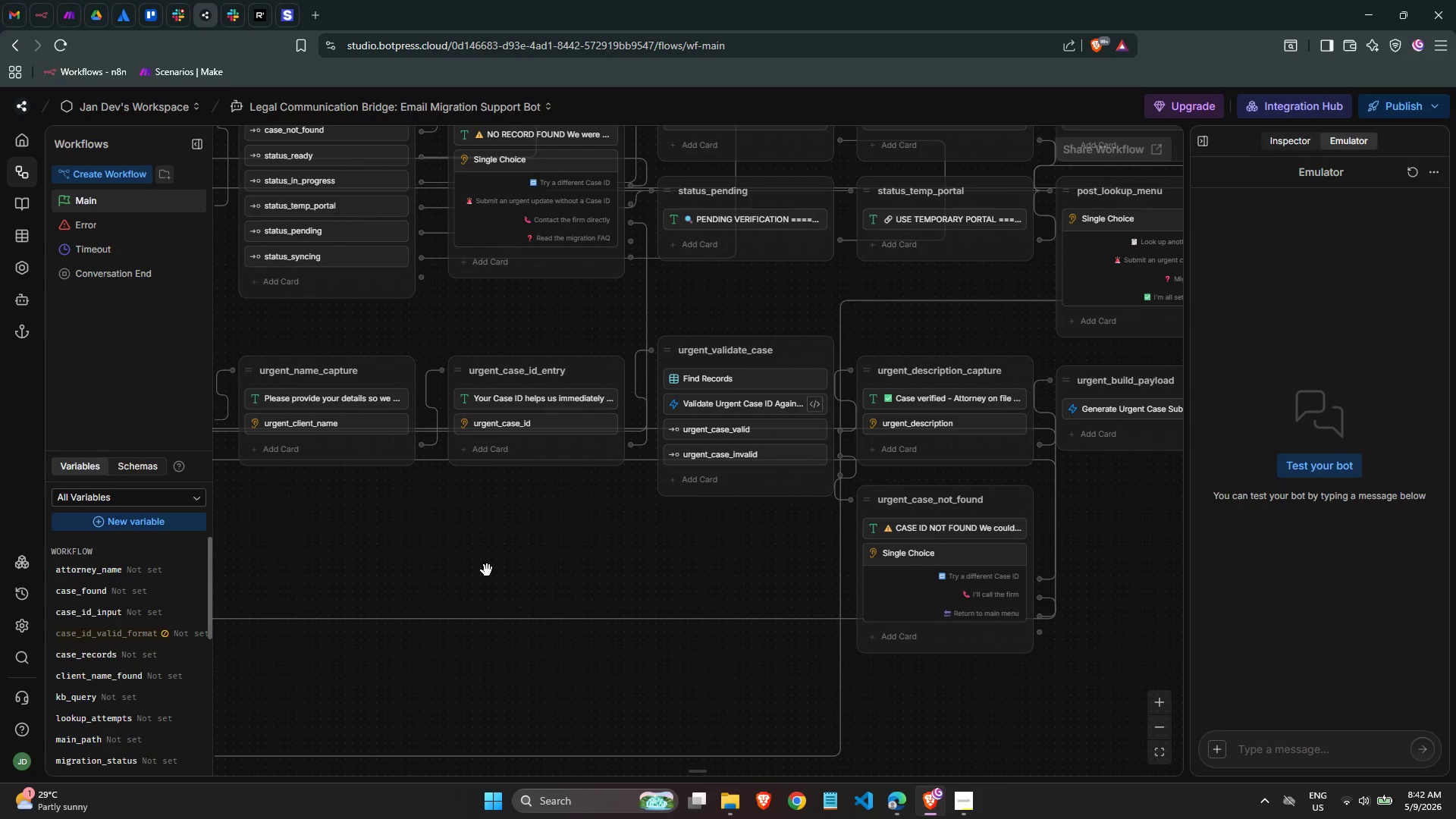 
scroll: coordinate [488, 560], scroll_direction: down, amount: 3.0
 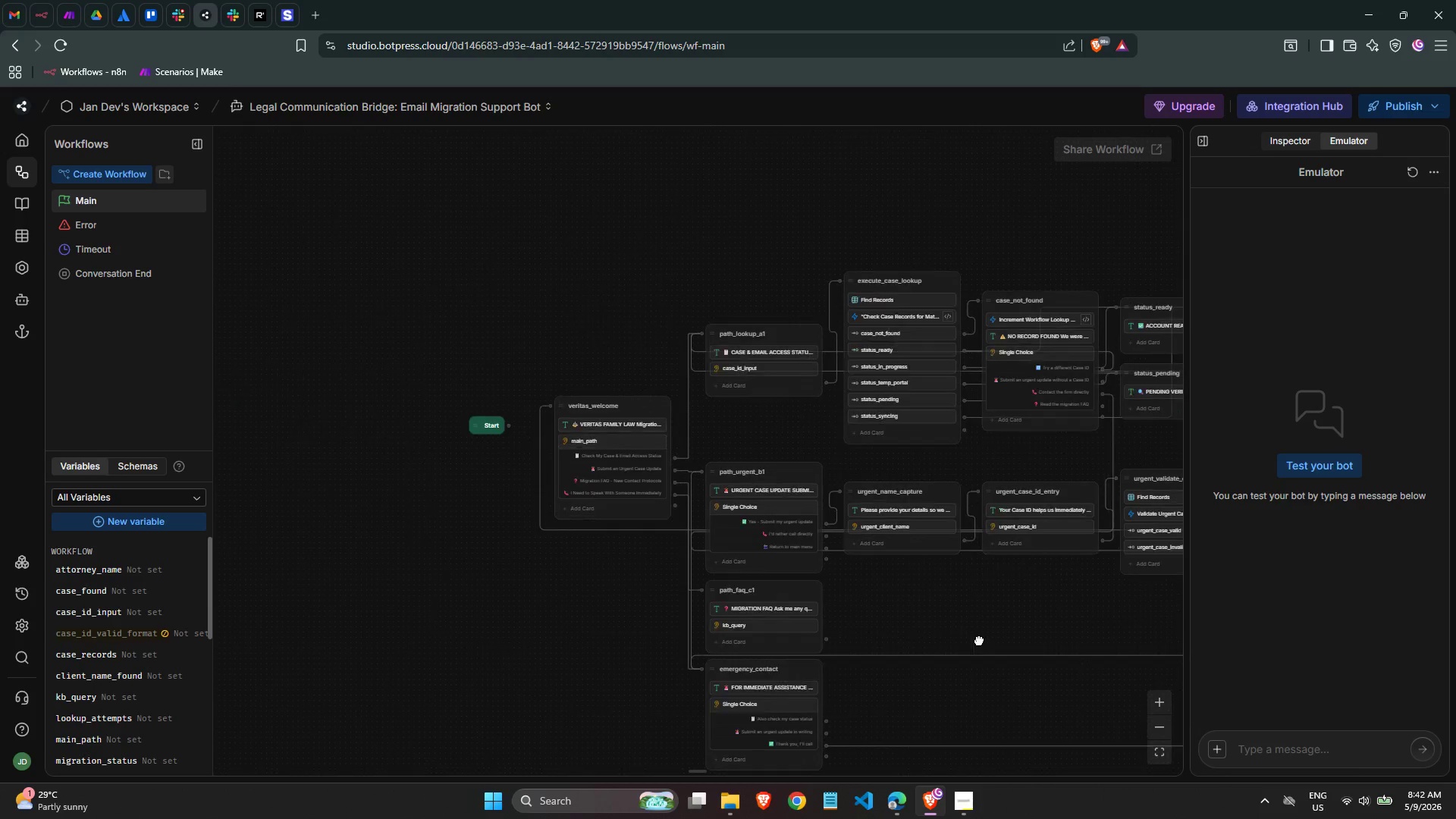 
scroll: coordinate [513, 576], scroll_direction: up, amount: 5.0
 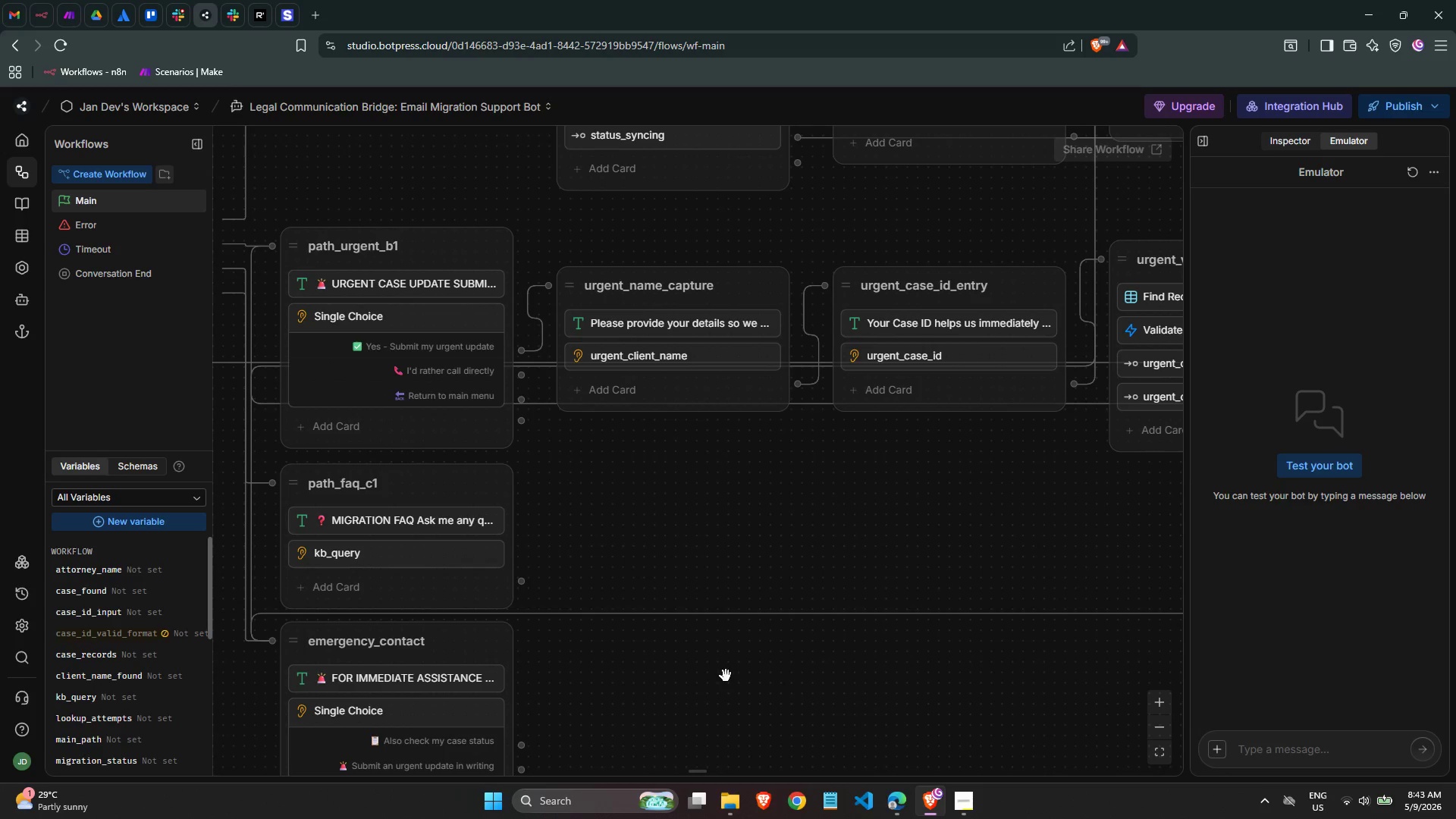 
left_click([967, 799])